 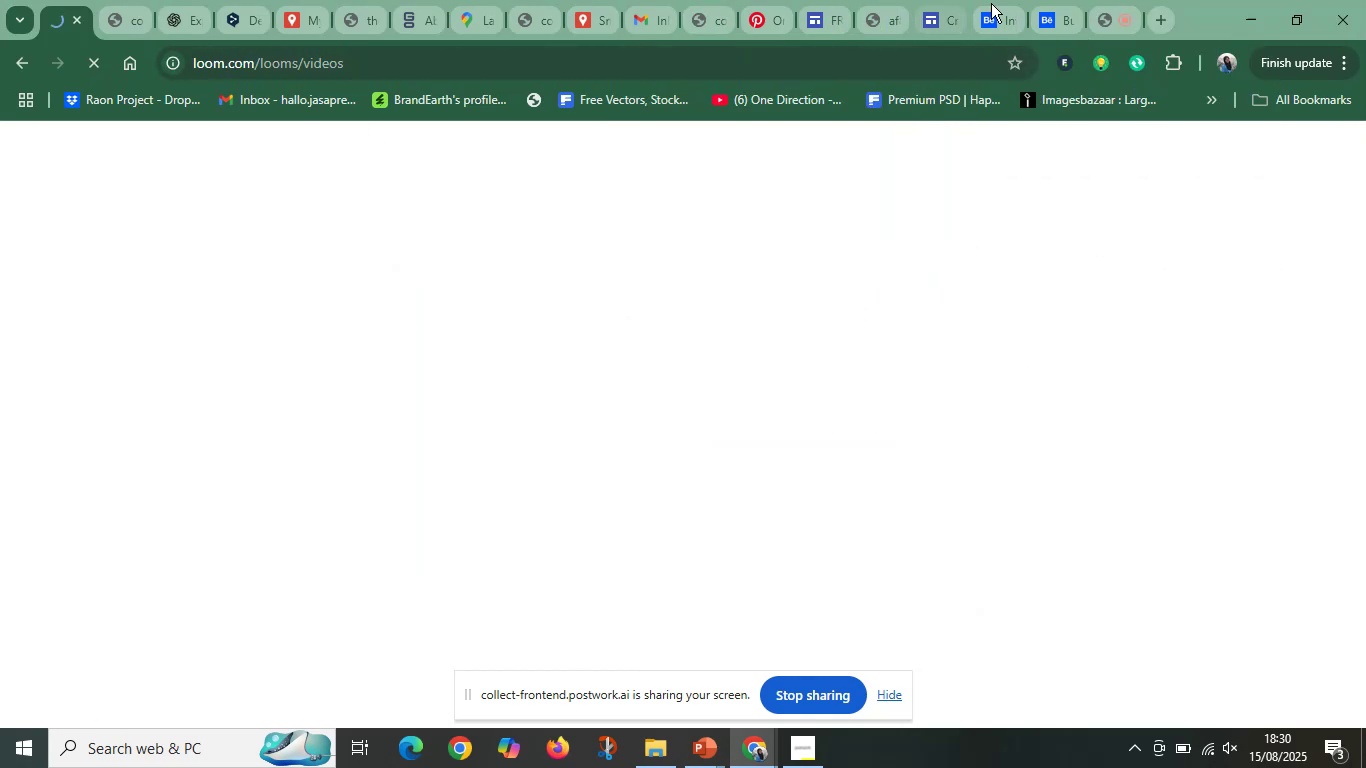 
left_click([1248, 18])
 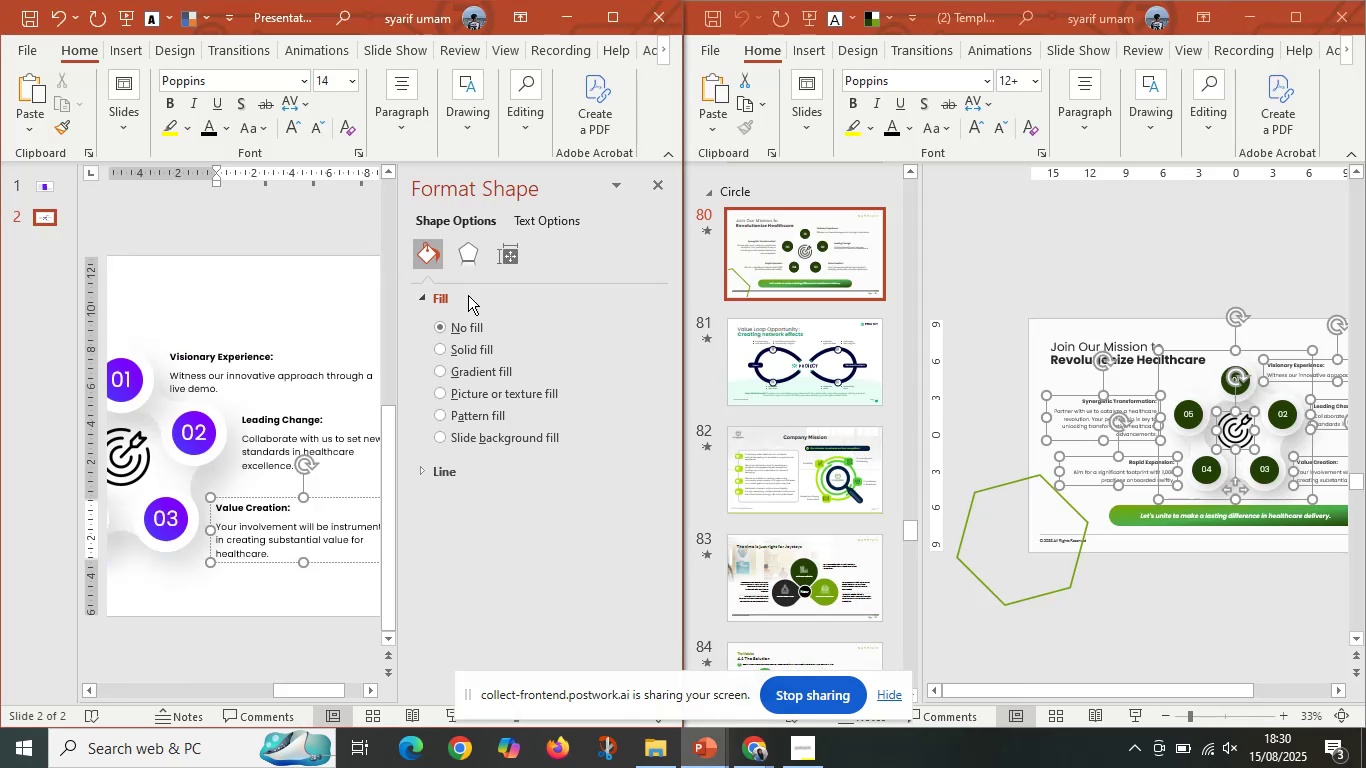 
left_click([654, 187])
 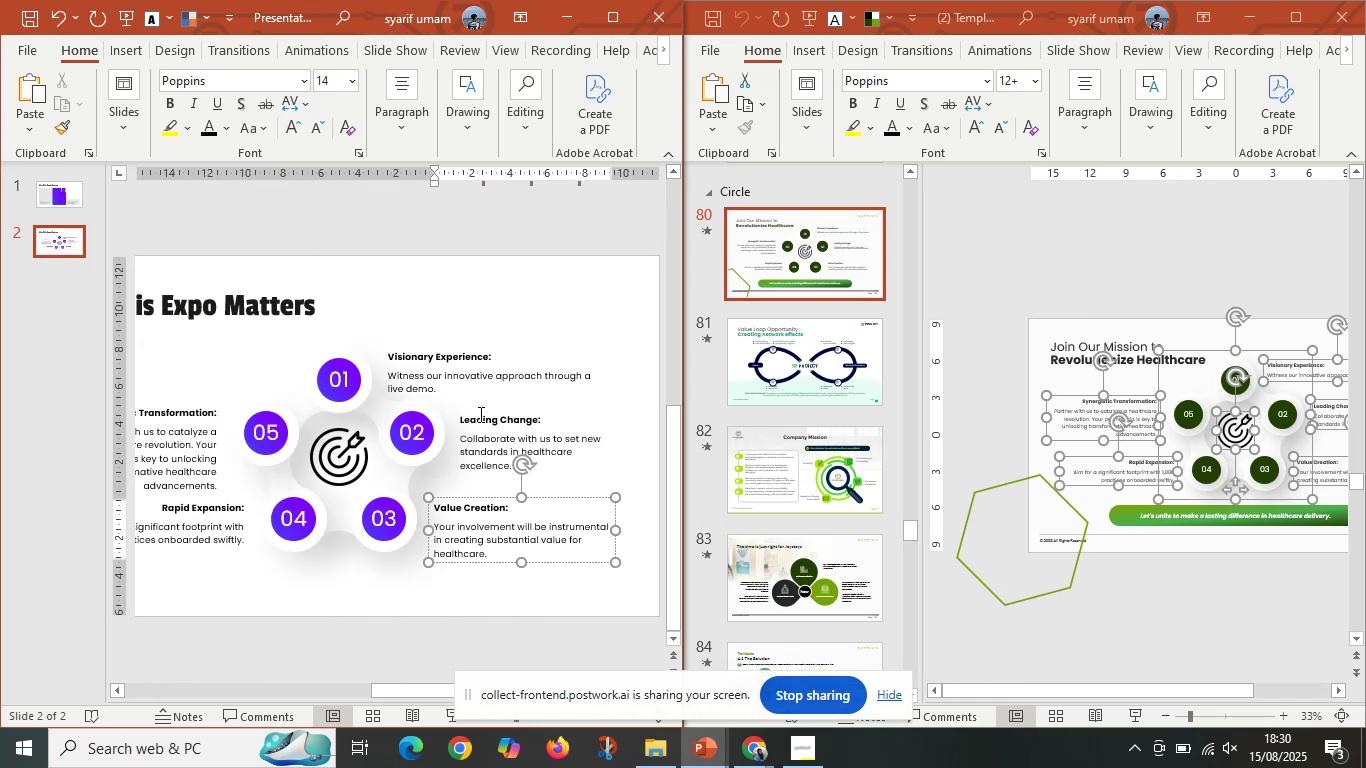 
left_click([460, 397])
 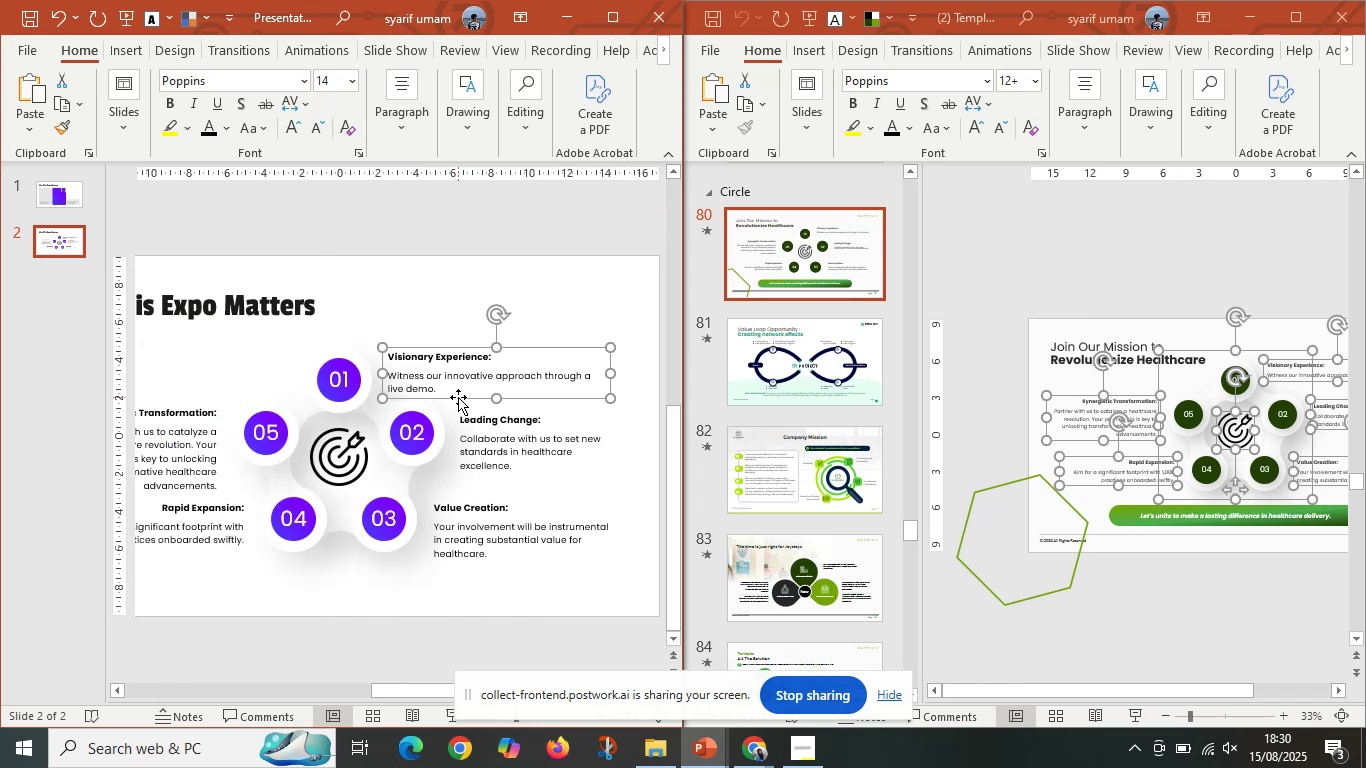 
left_click([427, 305])
 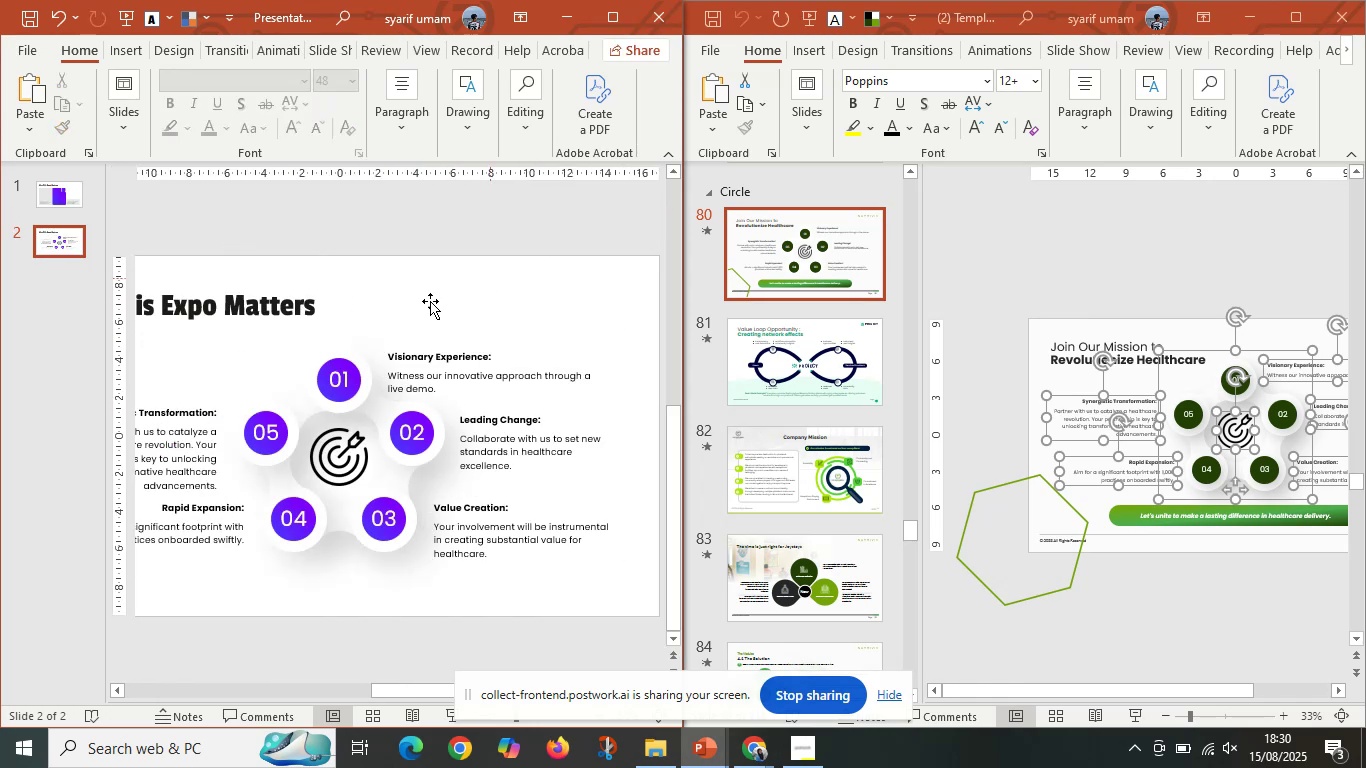 
double_click([341, 309])
 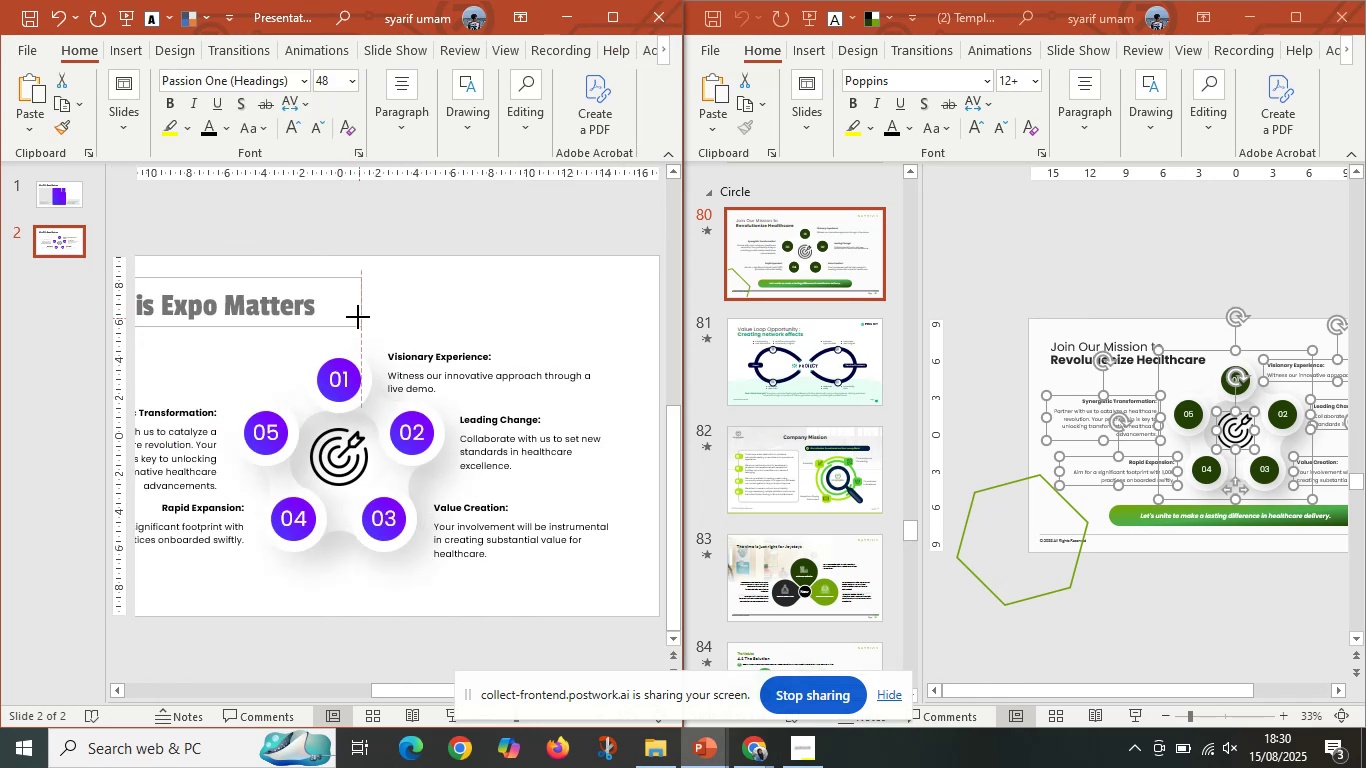 
left_click([431, 270])
 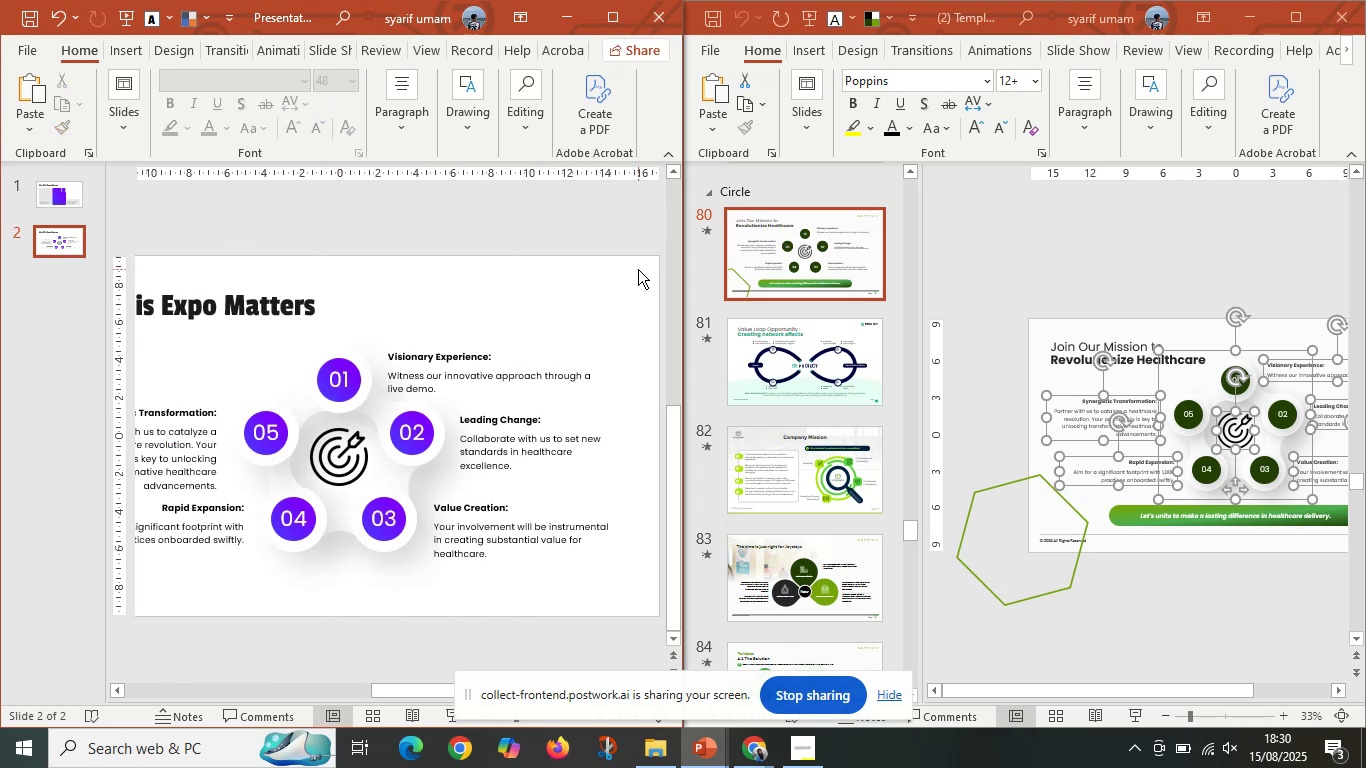 
hold_key(key=MetaLeft, duration=0.4)
 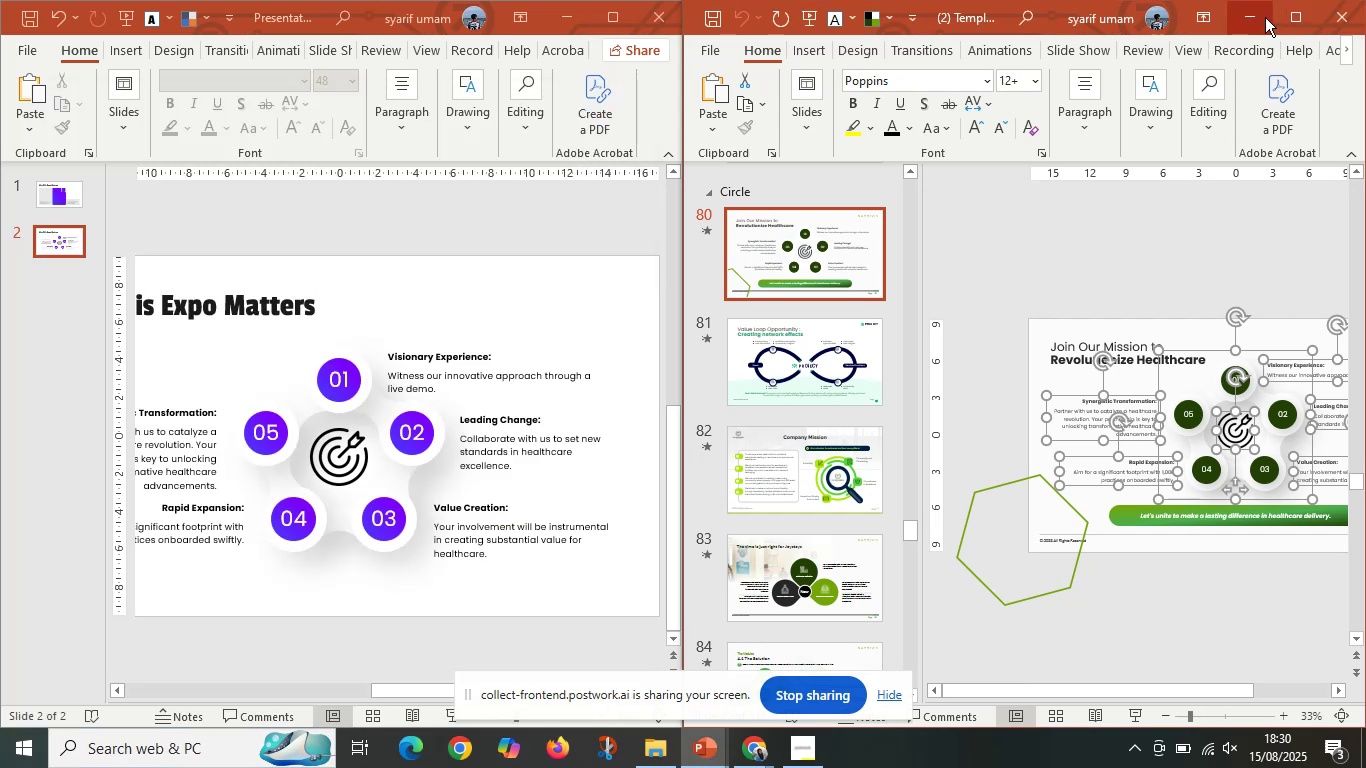 
left_click([611, 15])
 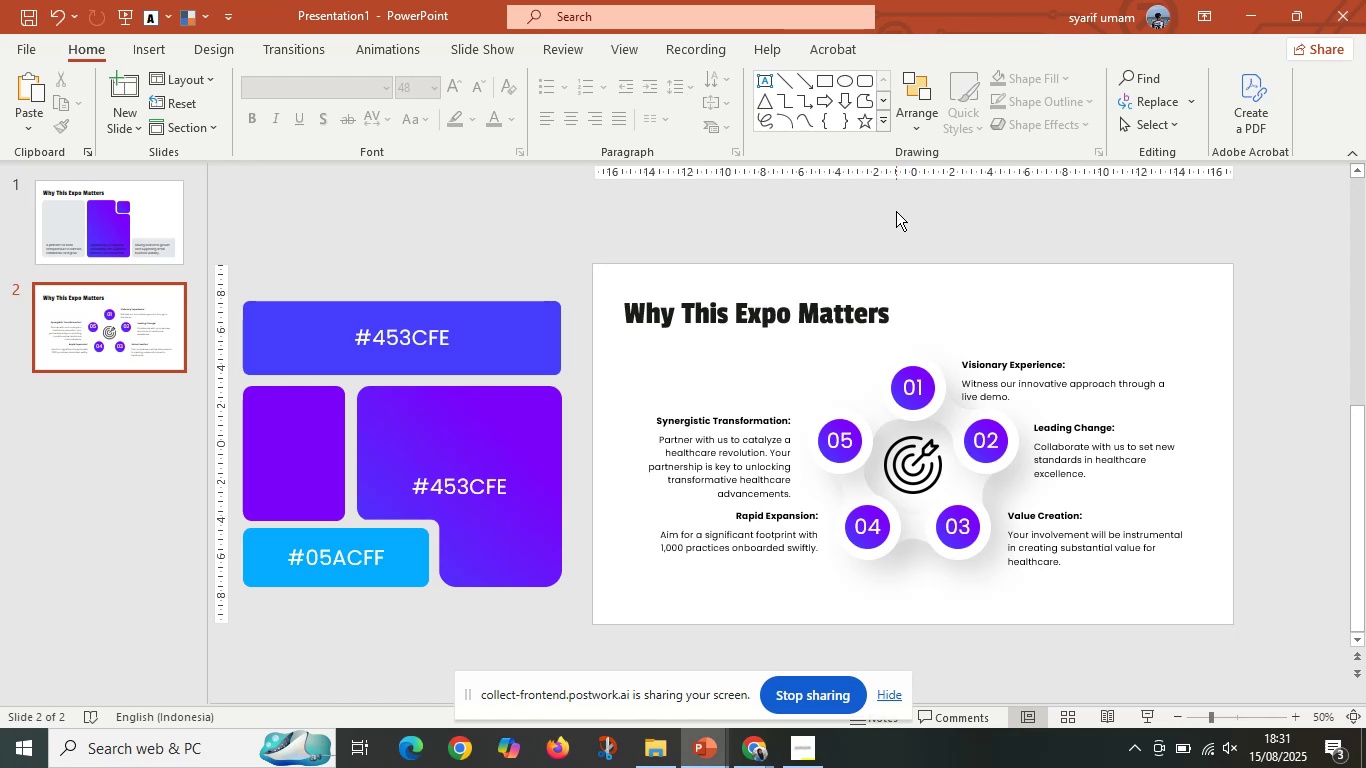 
wait(25.5)
 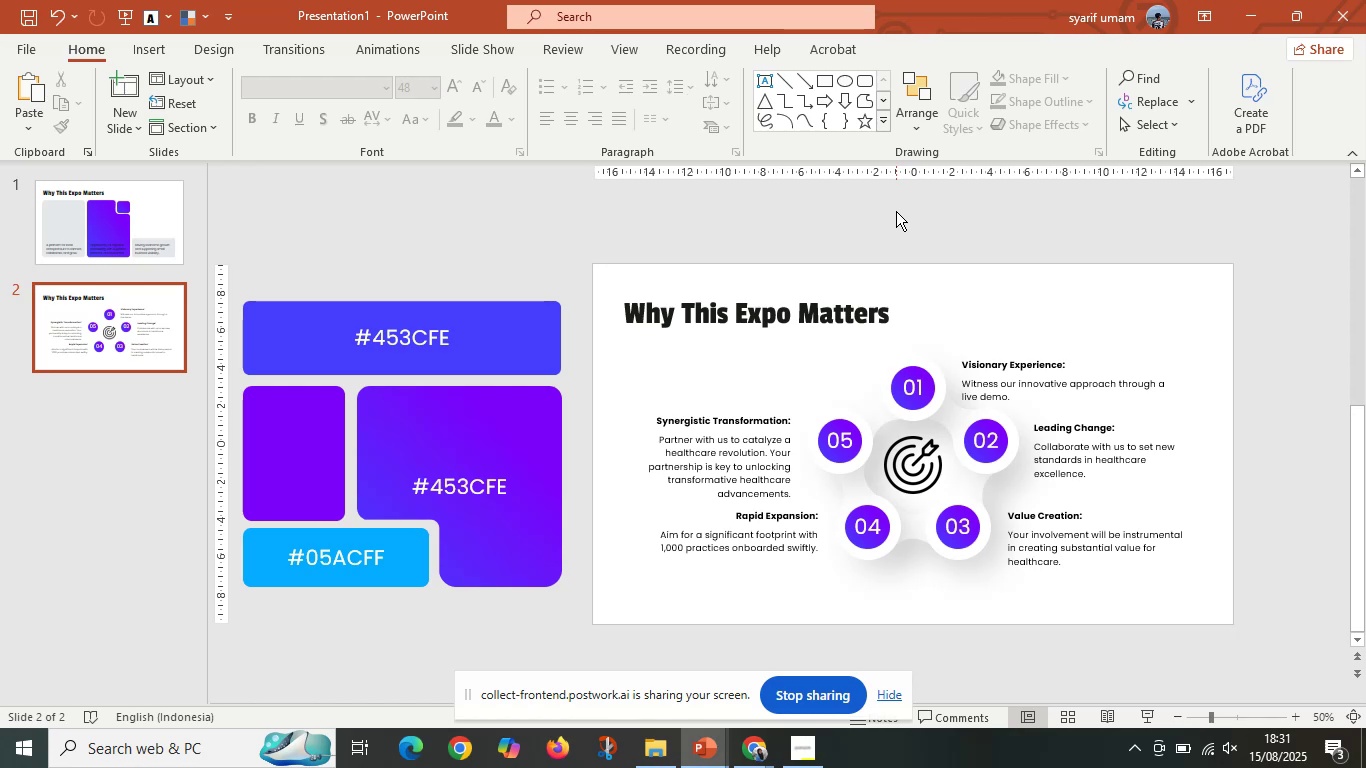 
left_click([744, 492])
 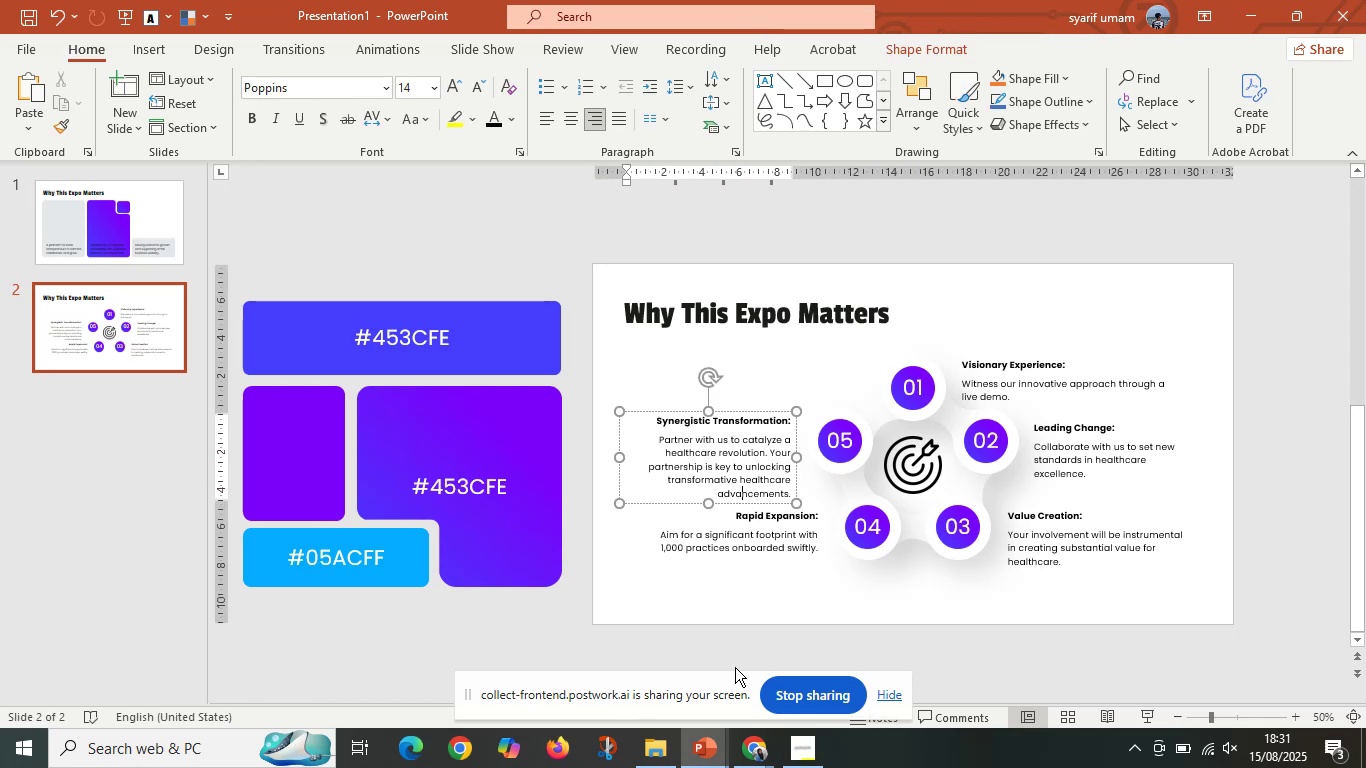 
left_click([759, 746])
 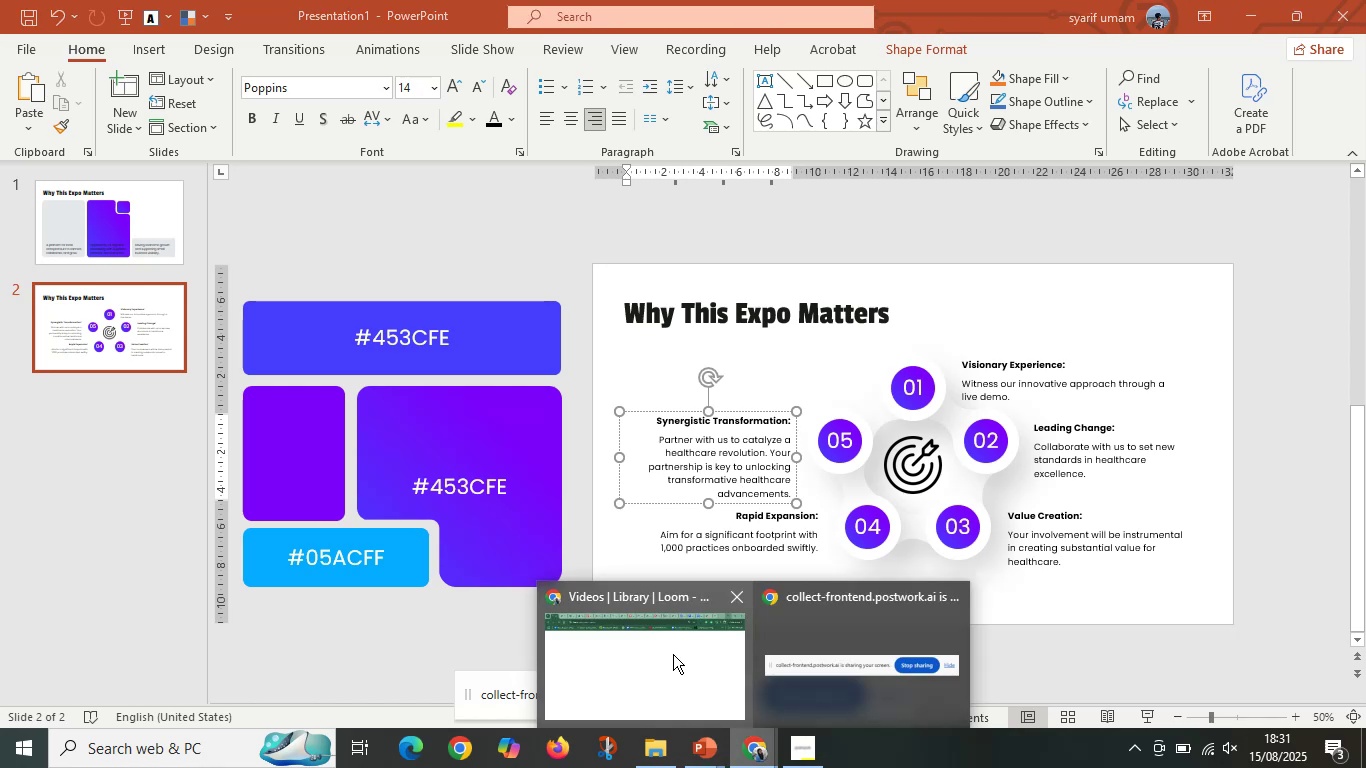 
left_click([672, 654])
 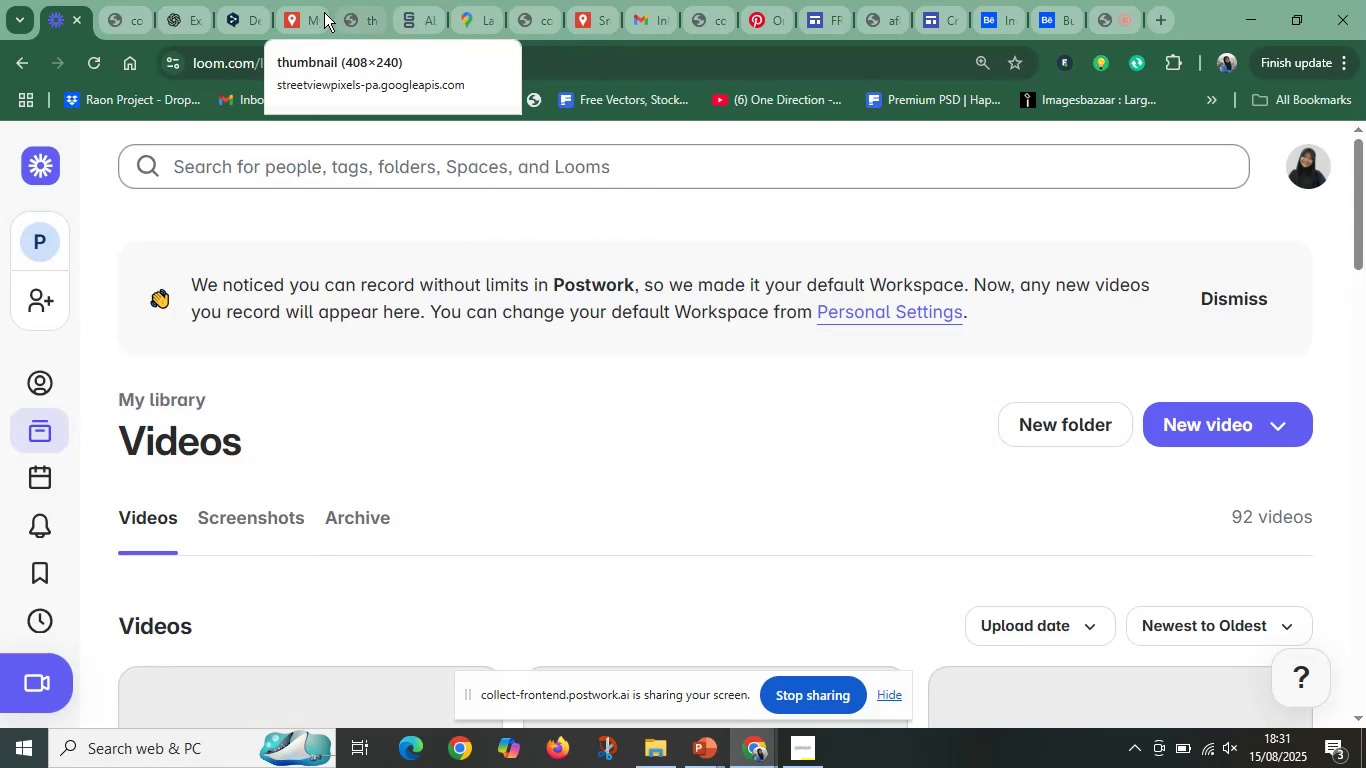 
left_click([189, 5])
 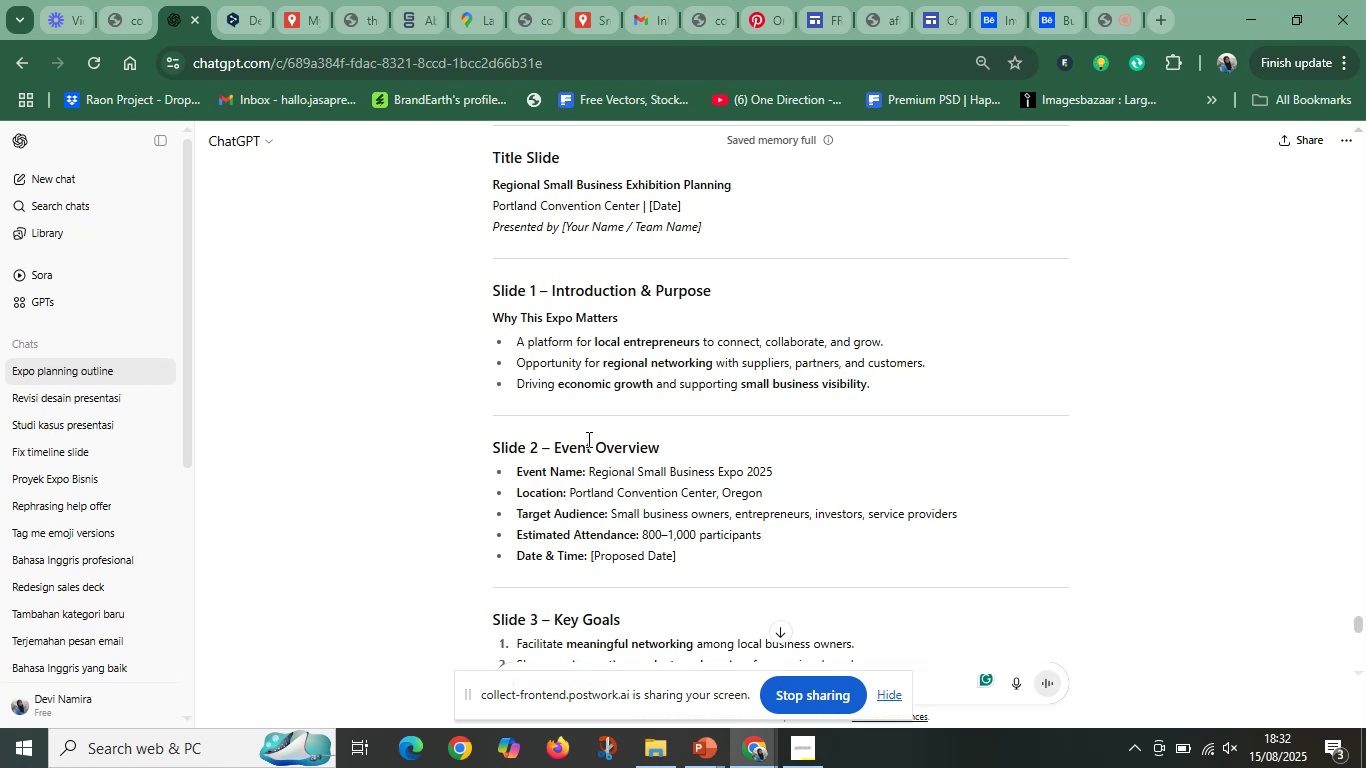 
wait(53.39)
 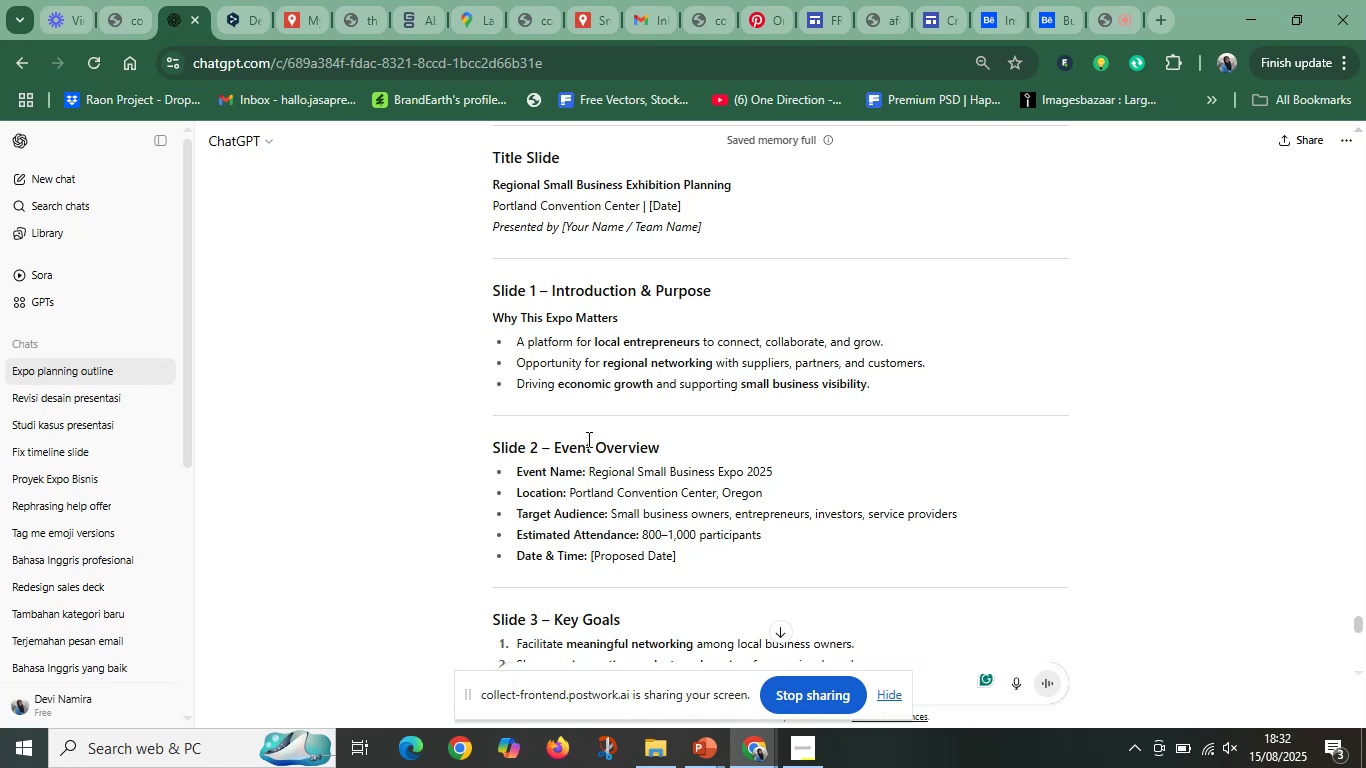 
scroll: coordinate [565, 474], scroll_direction: down, amount: 39.0
 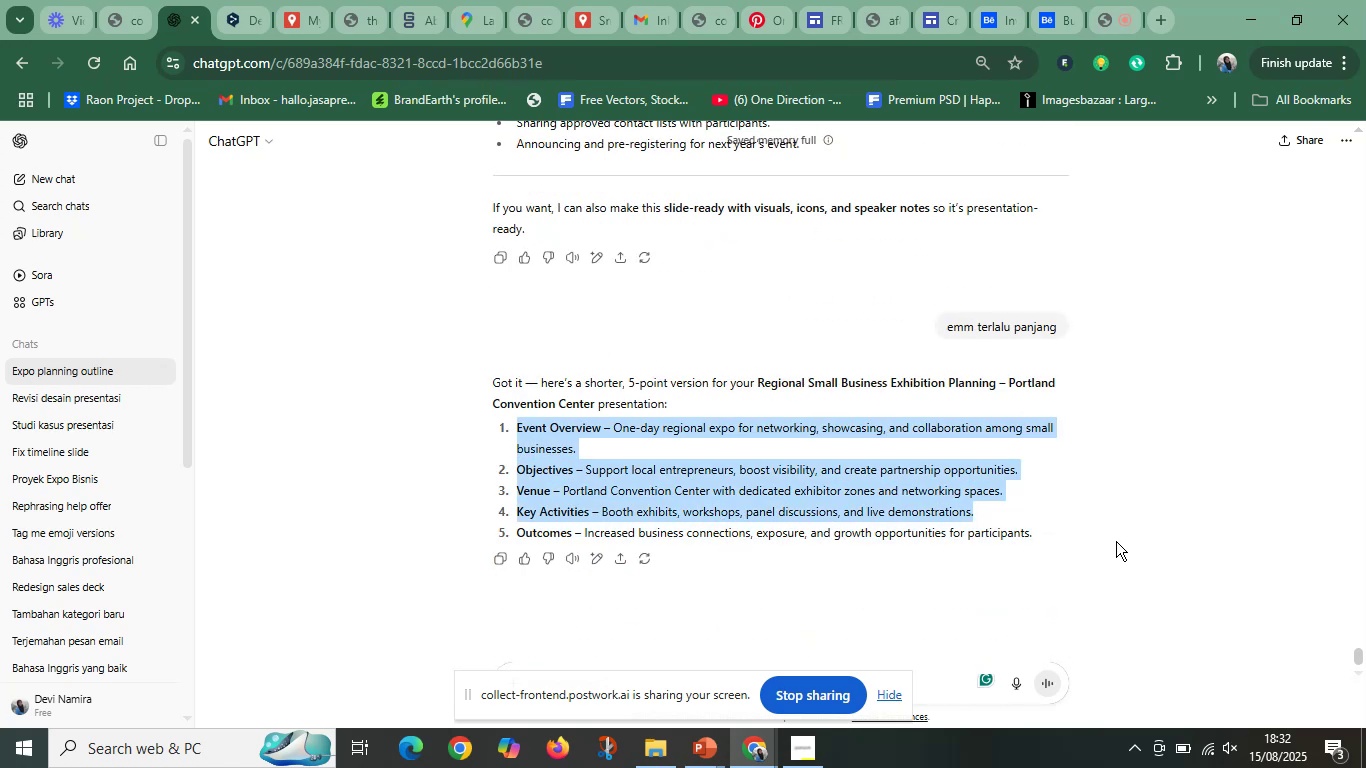 
key(Control+C)
 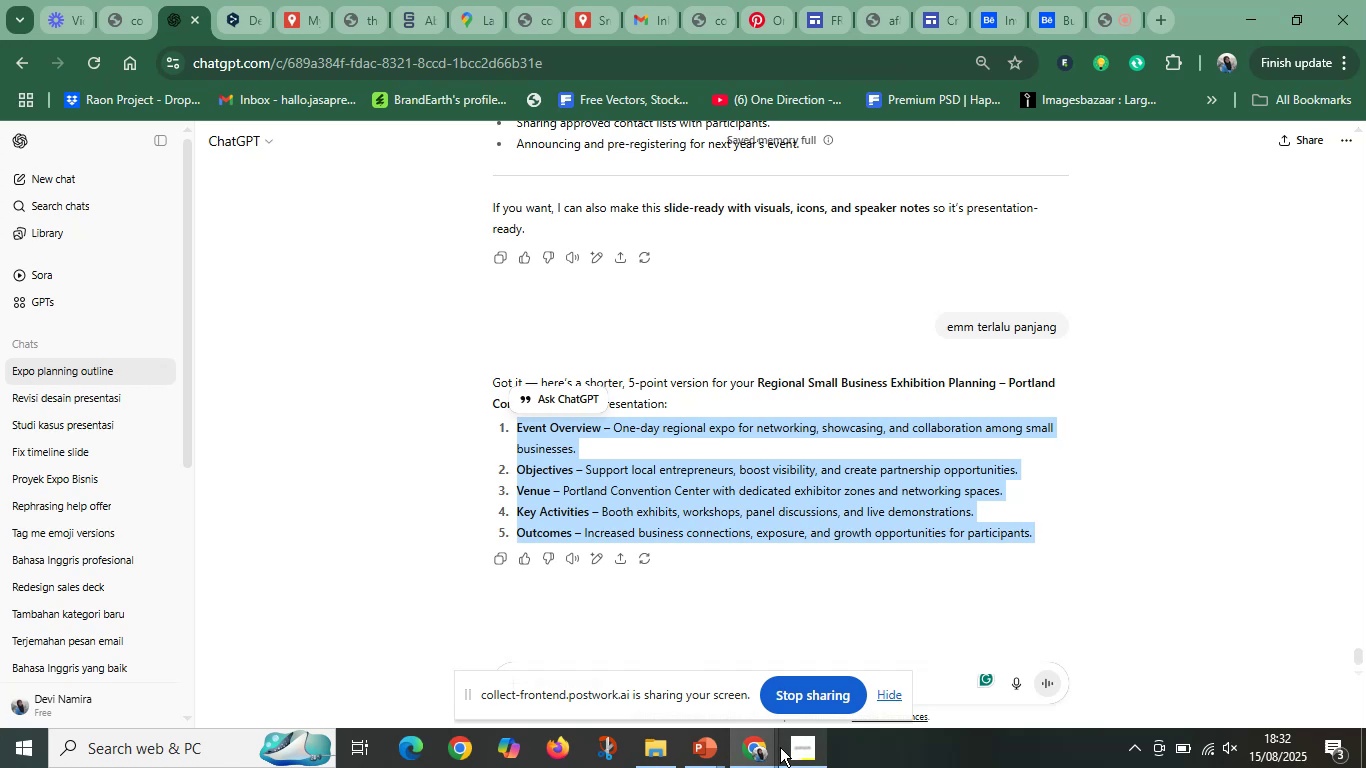 
left_click([706, 741])
 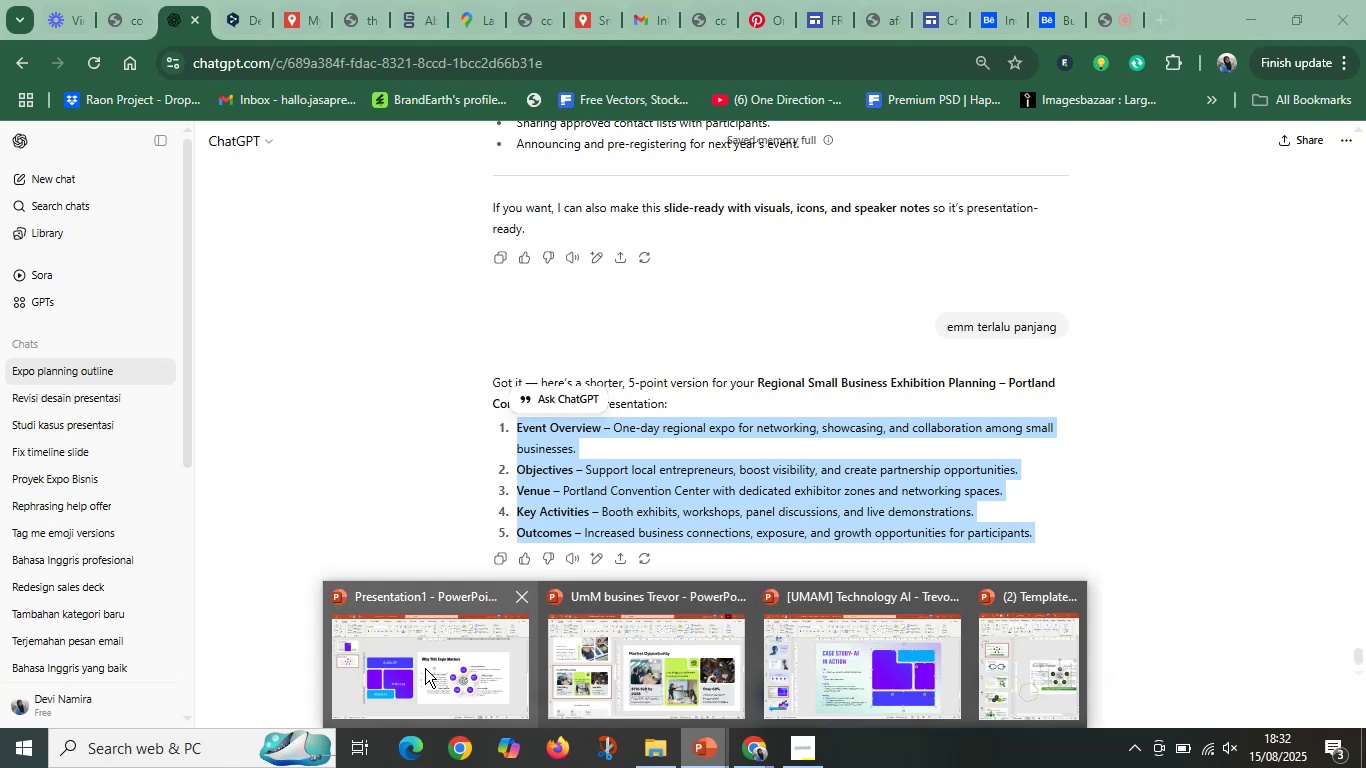 
left_click([425, 668])
 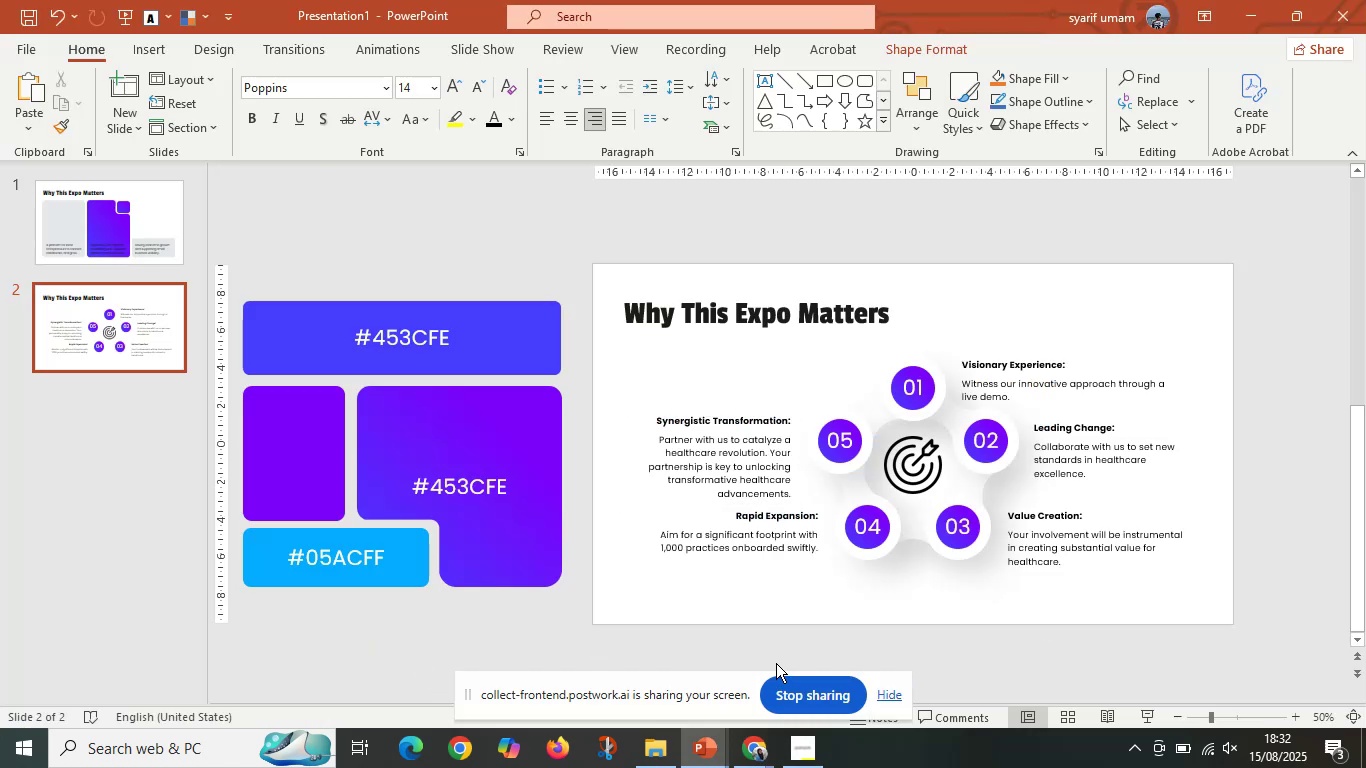 
double_click([698, 628])
 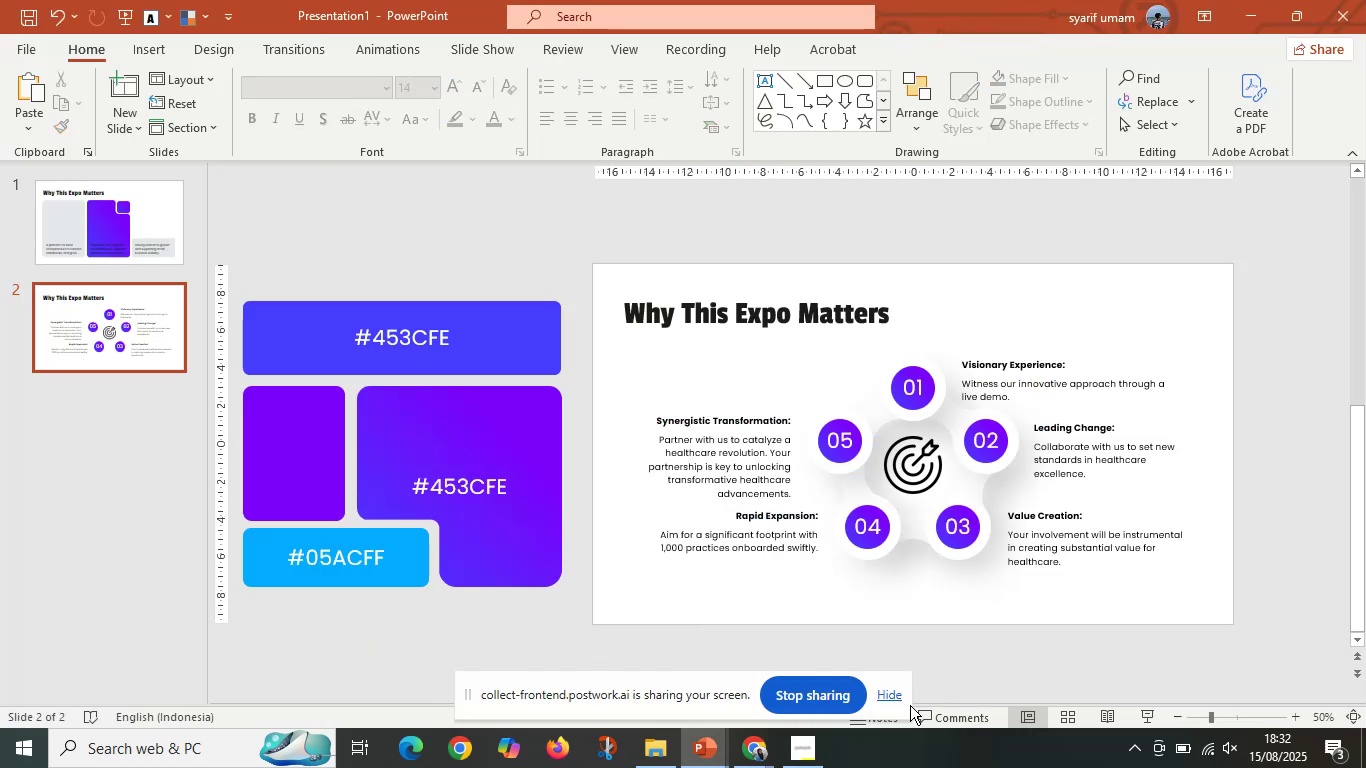 
left_click([895, 697])
 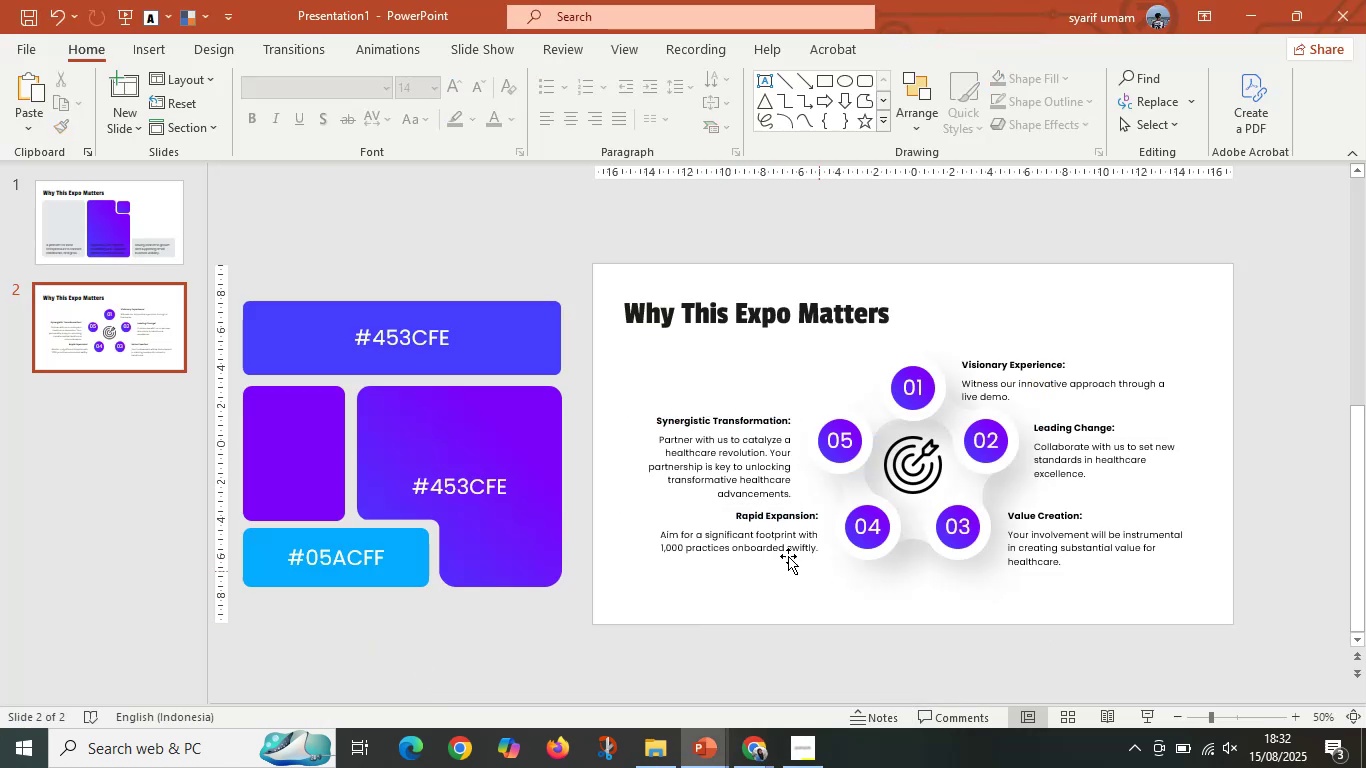 
left_click([777, 551])
 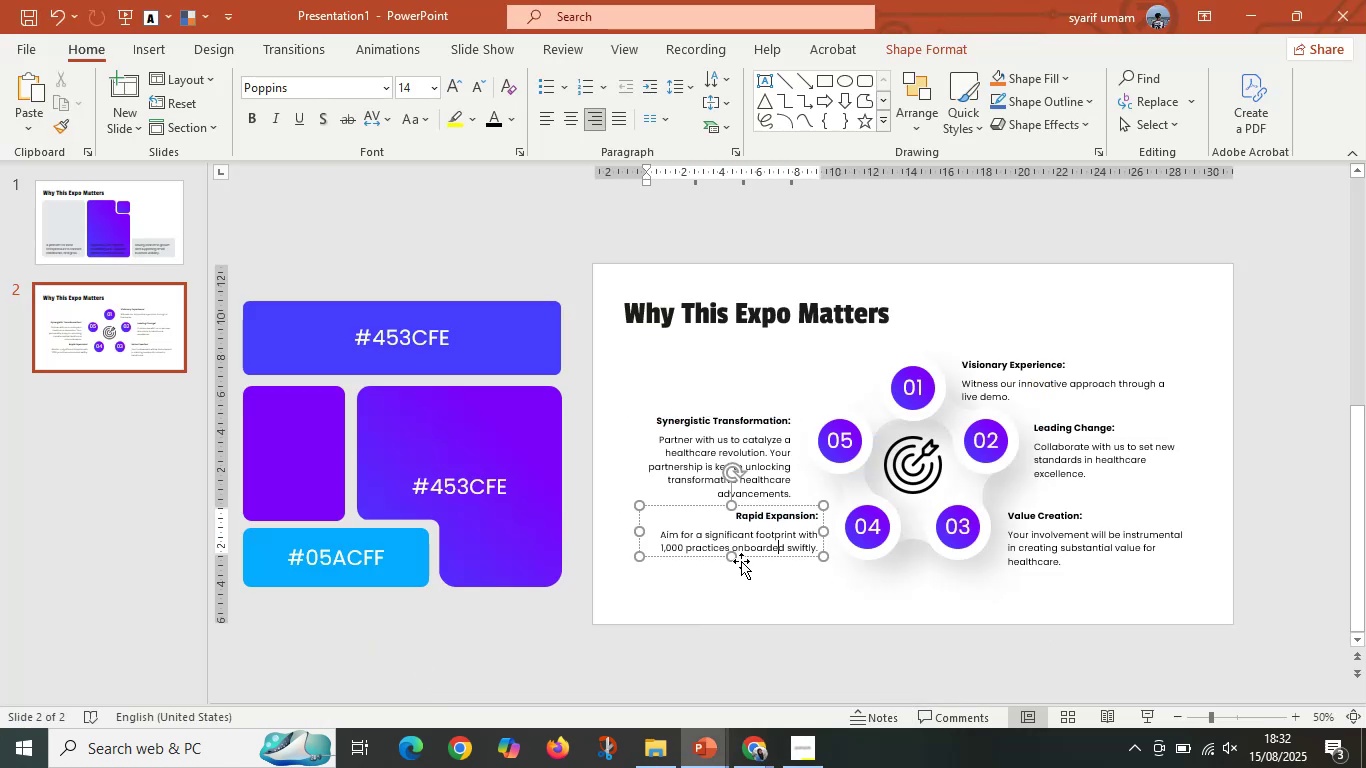 
hold_key(key=ShiftLeft, duration=0.38)
 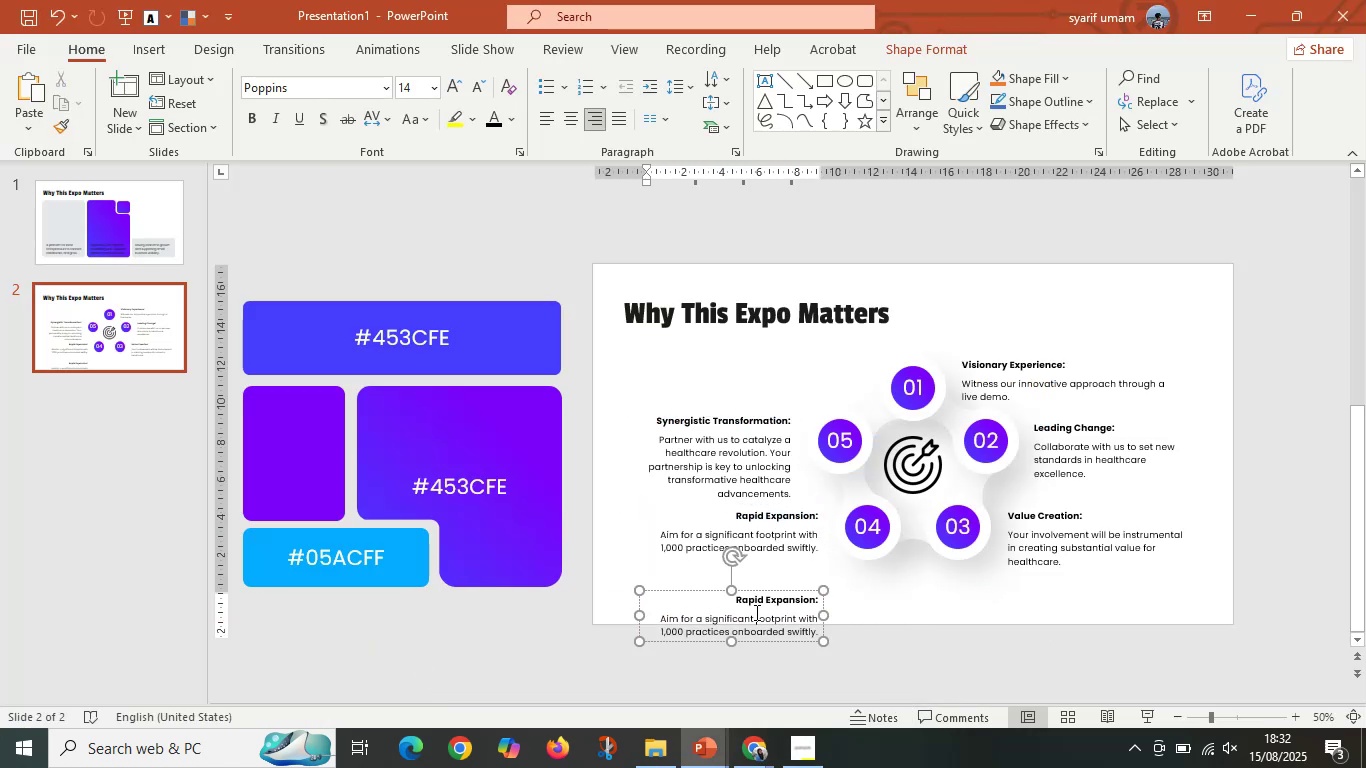 
hold_key(key=ControlLeft, duration=0.42)
 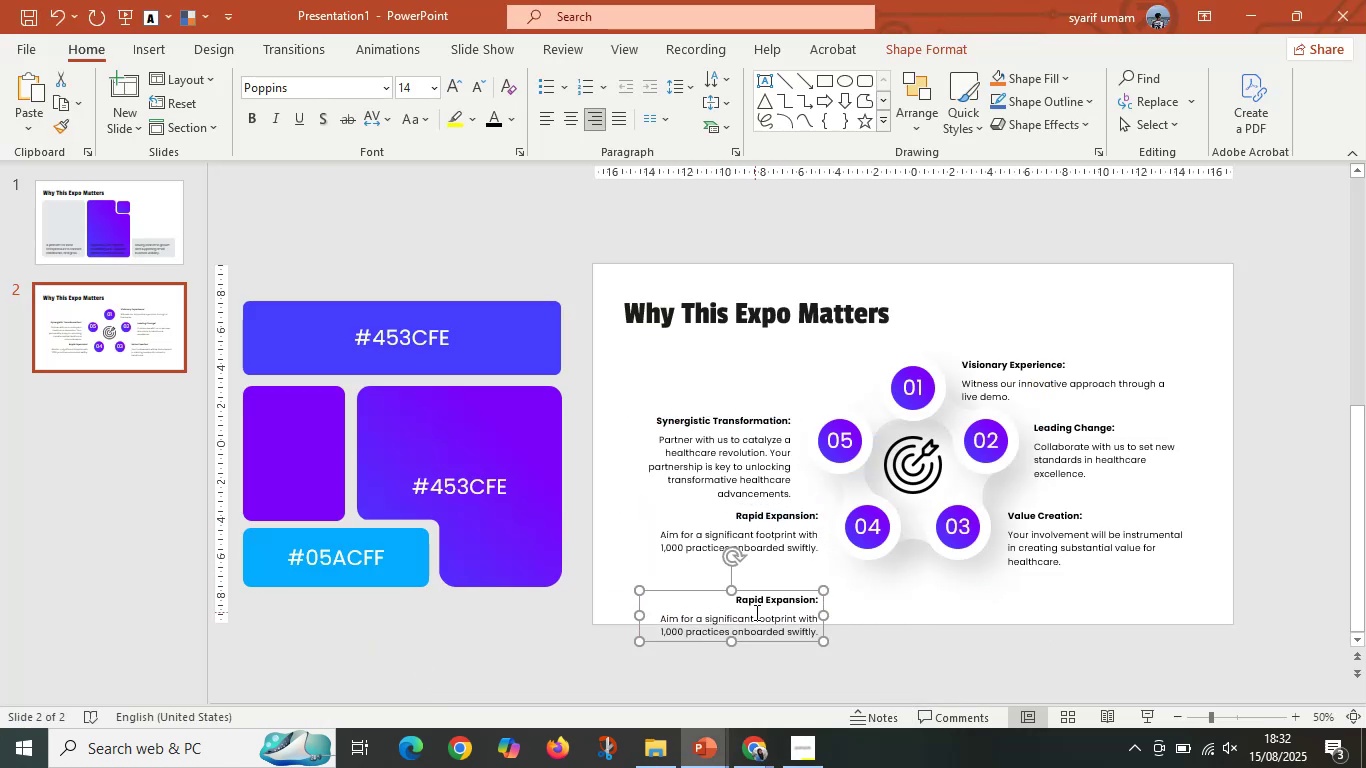 
left_click([755, 612])
 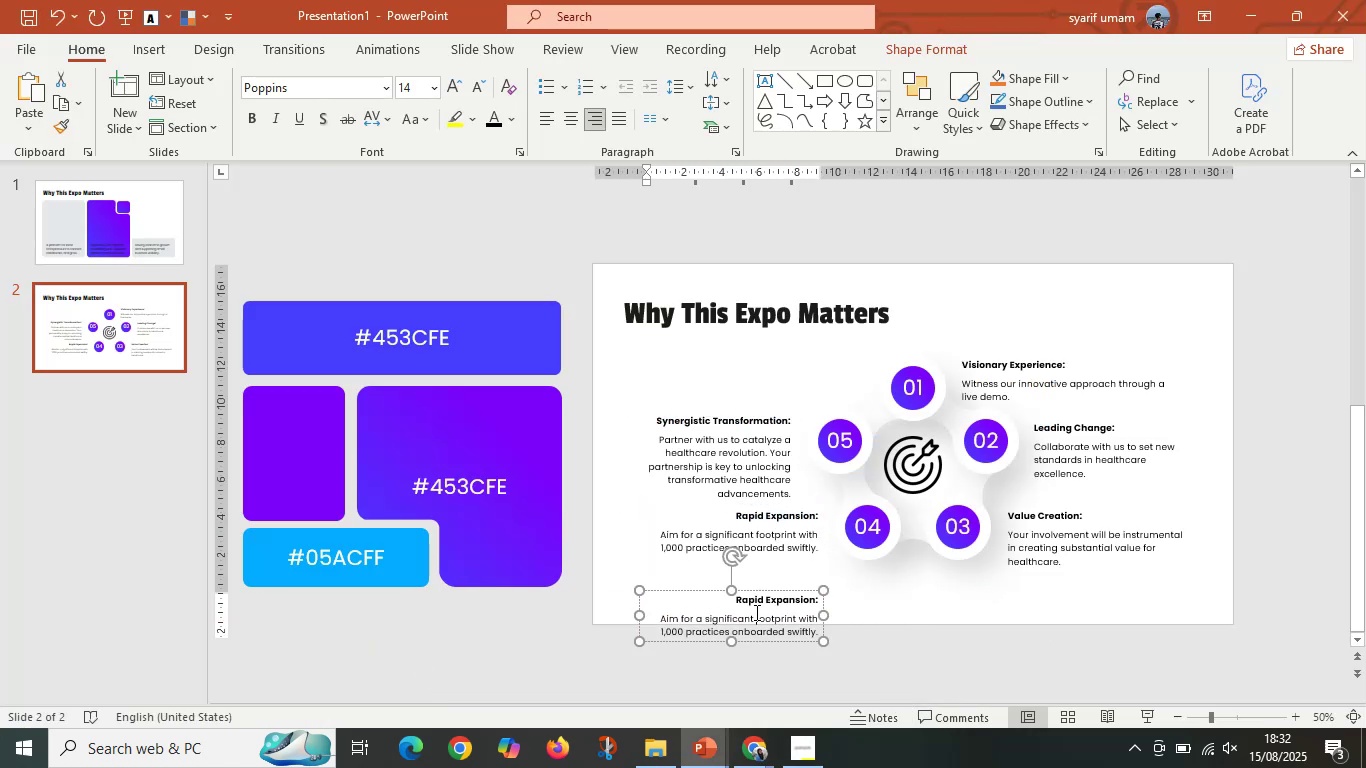 
key(Control+A)
 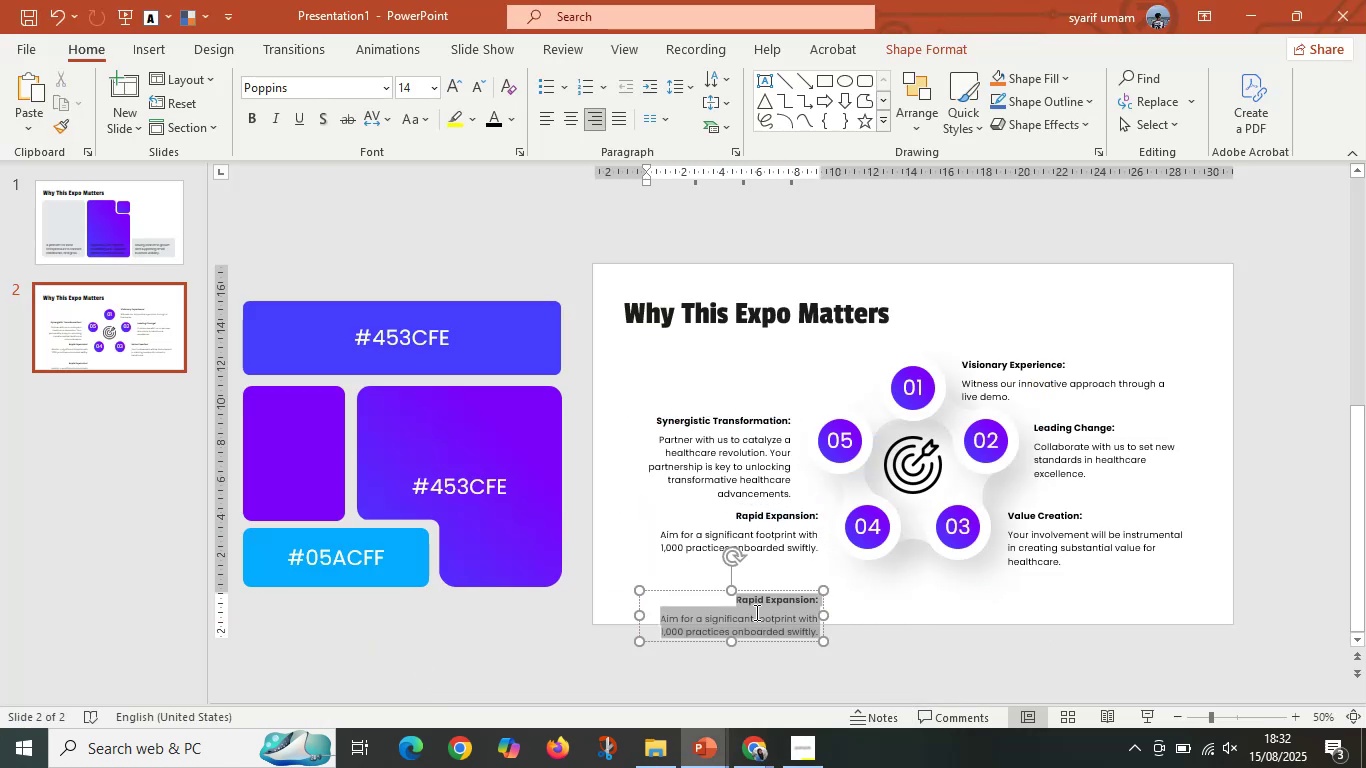 
right_click([755, 612])
 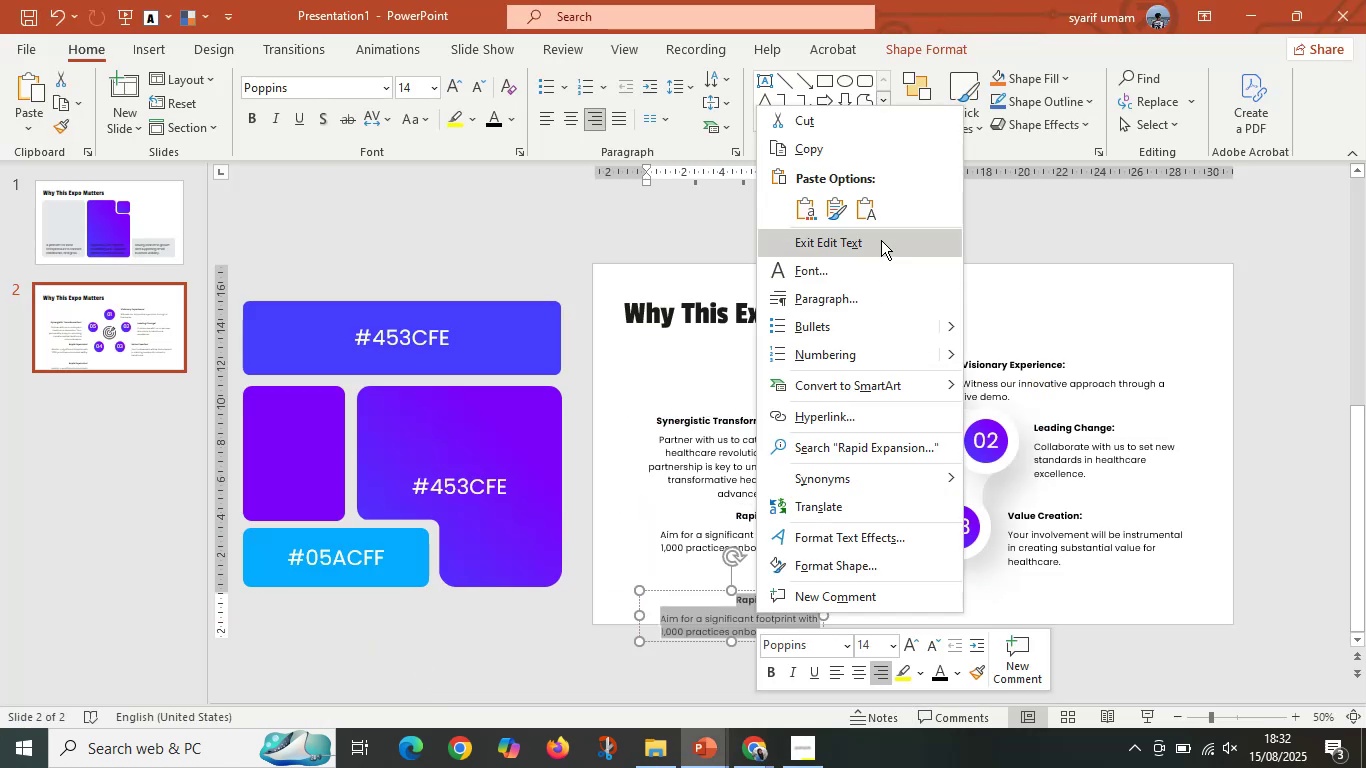 
left_click([867, 205])
 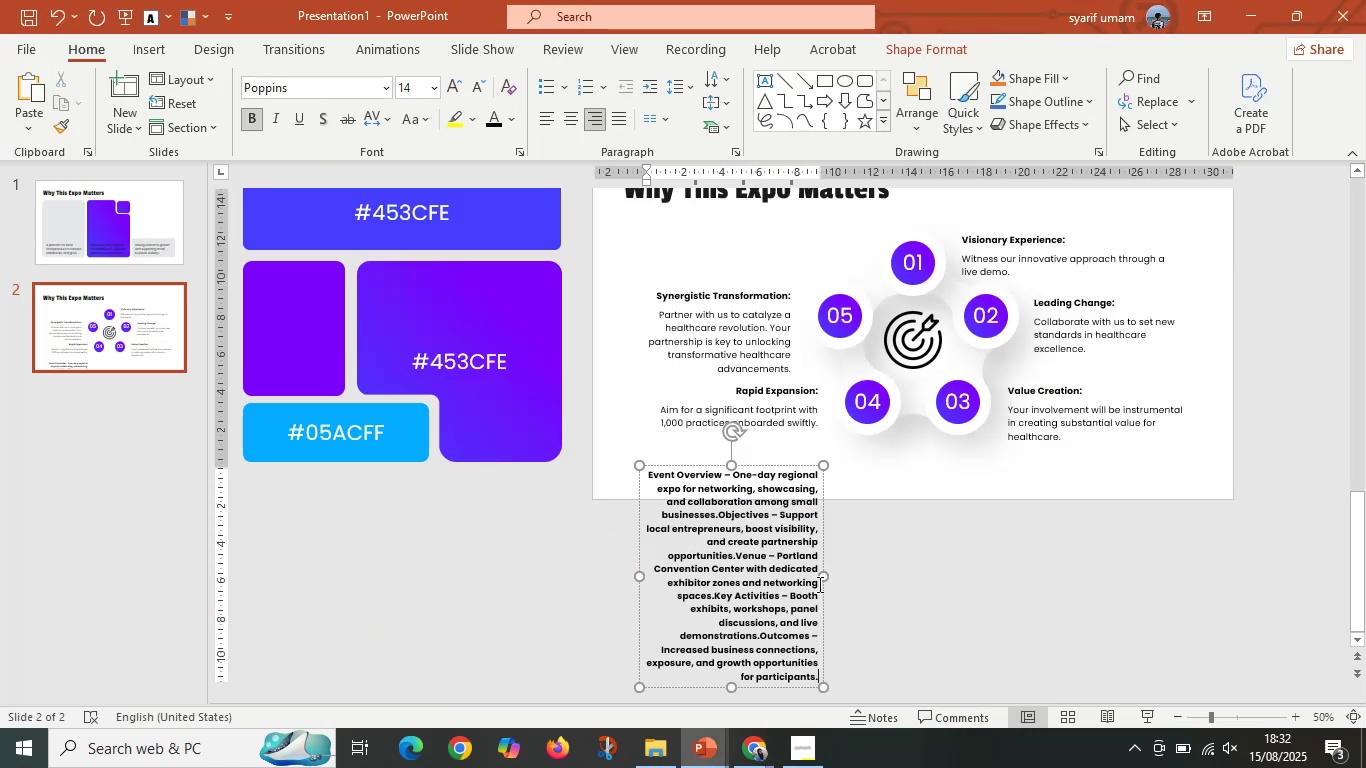 
key(Control+Z)
 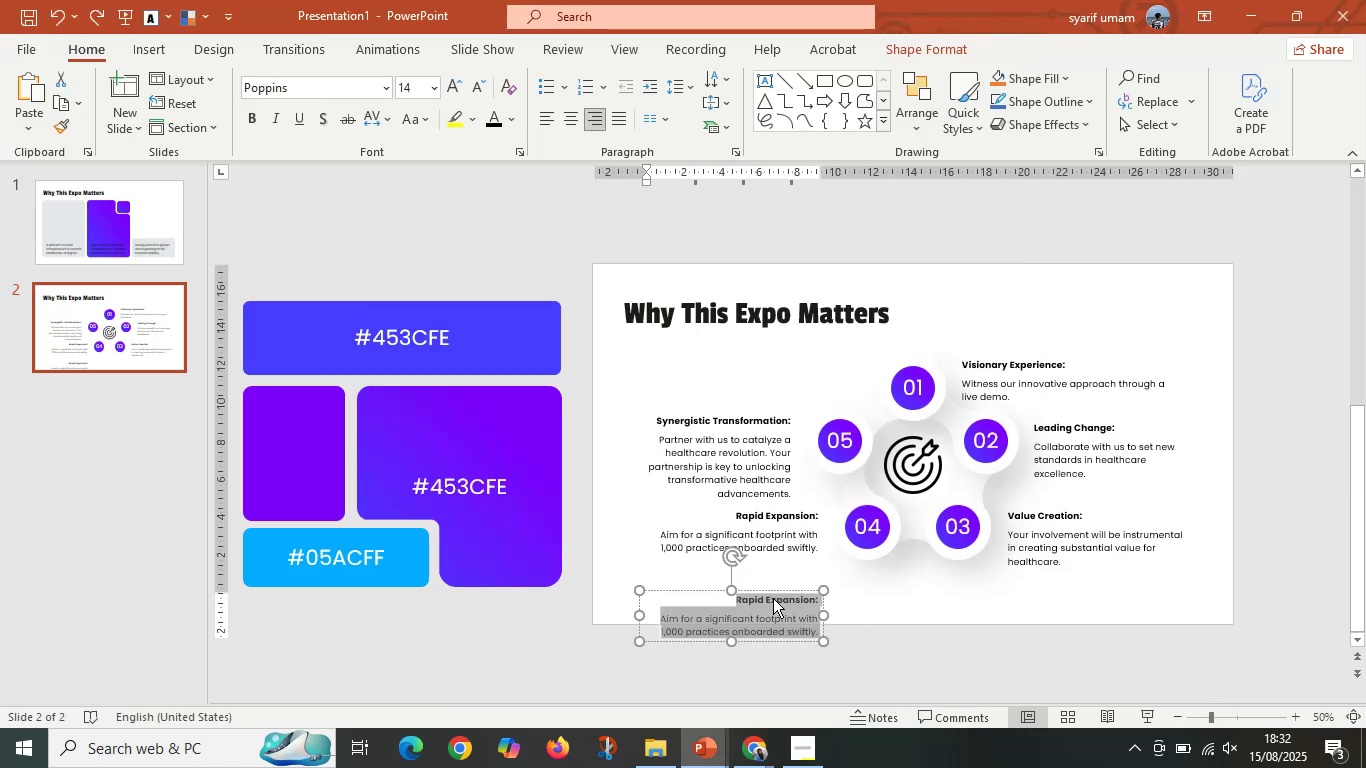 
left_click([775, 602])
 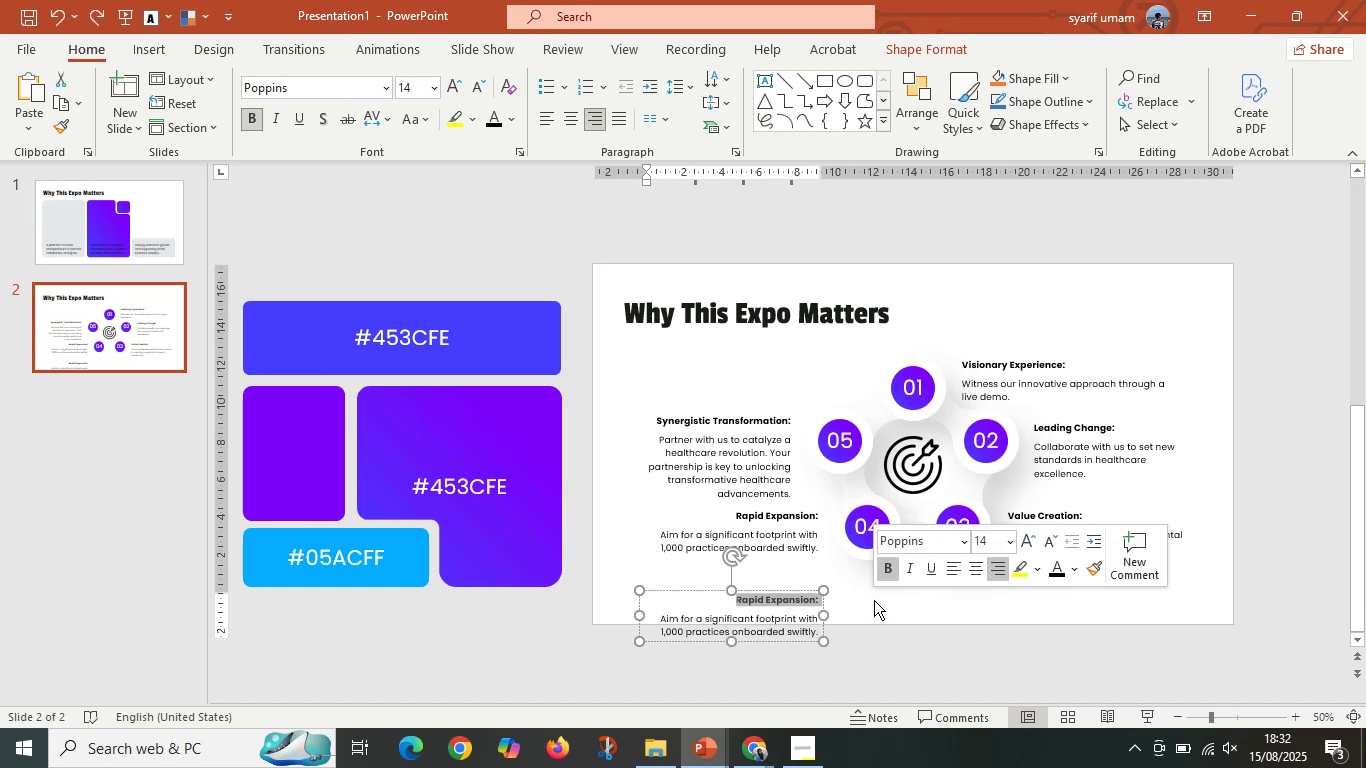 
key(Delete)
 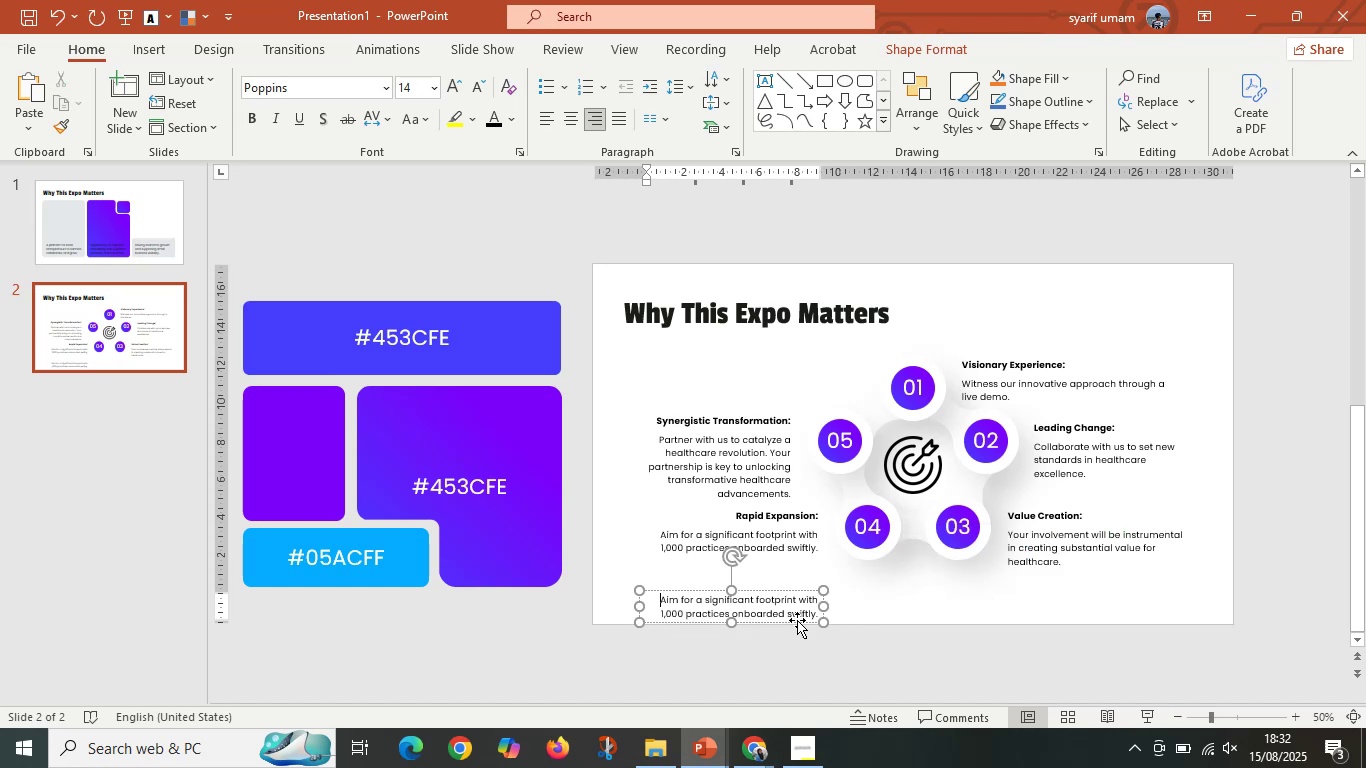 
left_click([766, 602])
 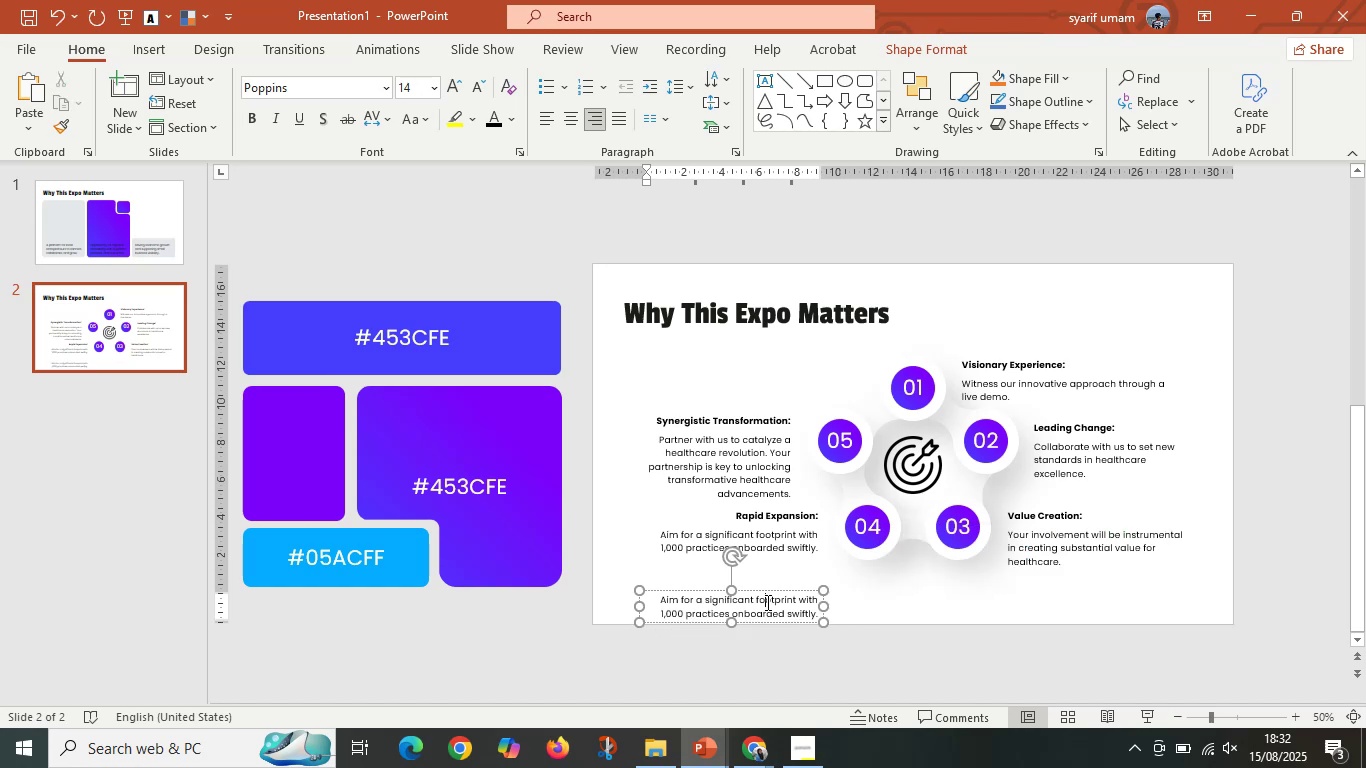 
key(Control+A)
 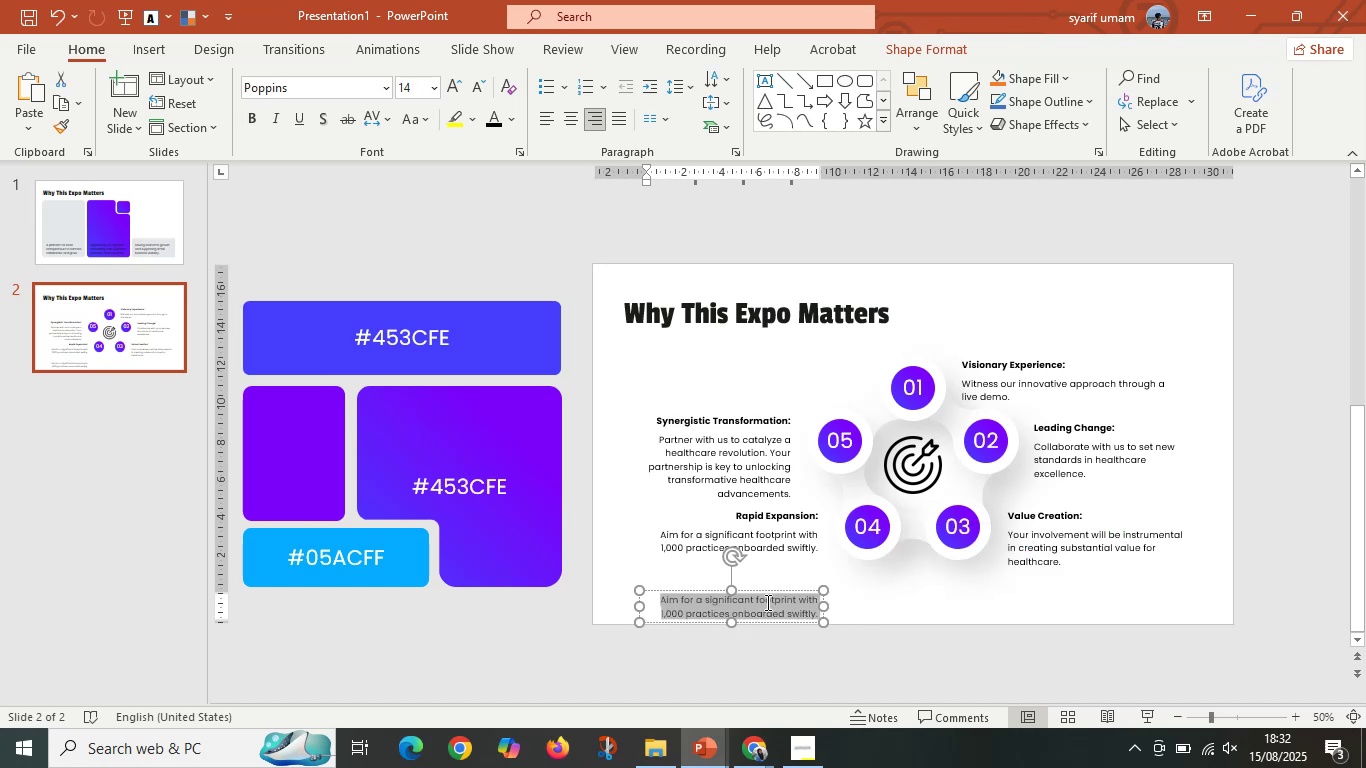 
key(Control+V)
 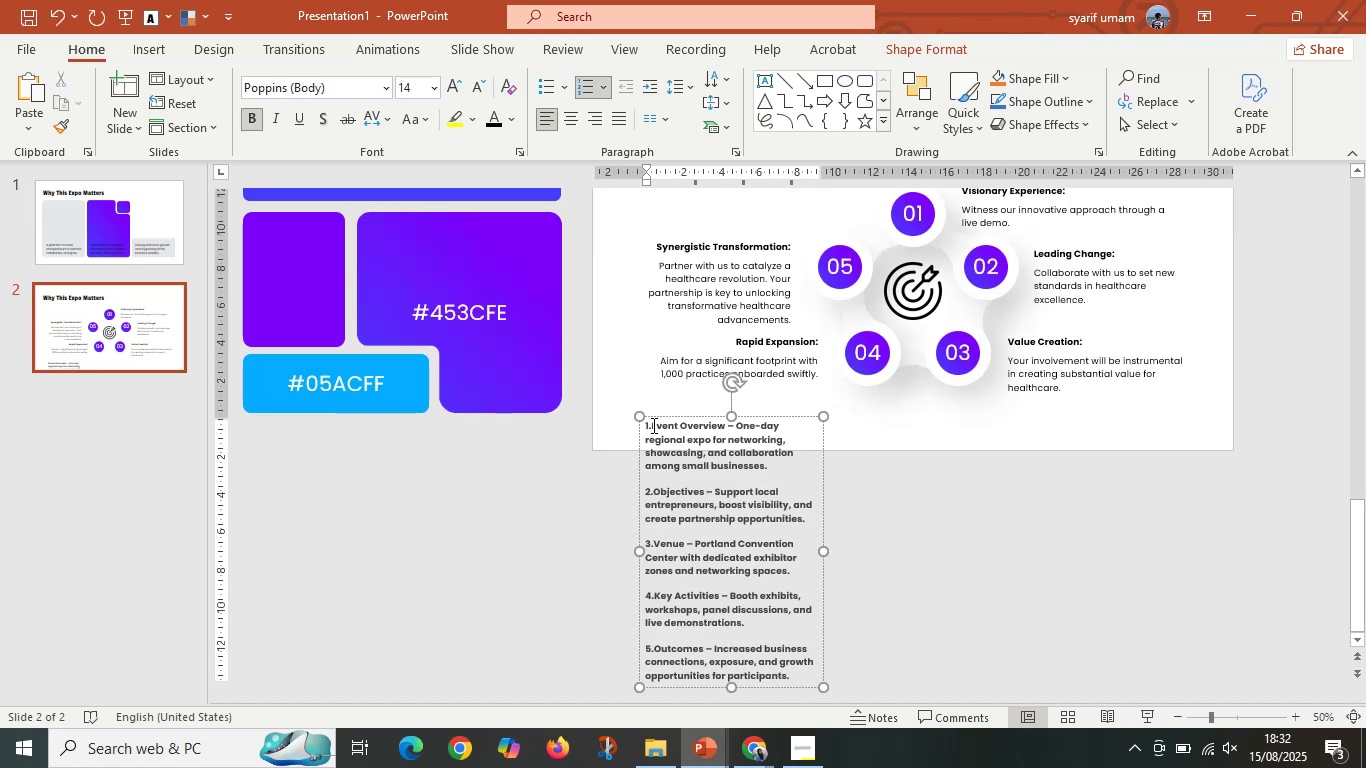 
key(Control+C)
 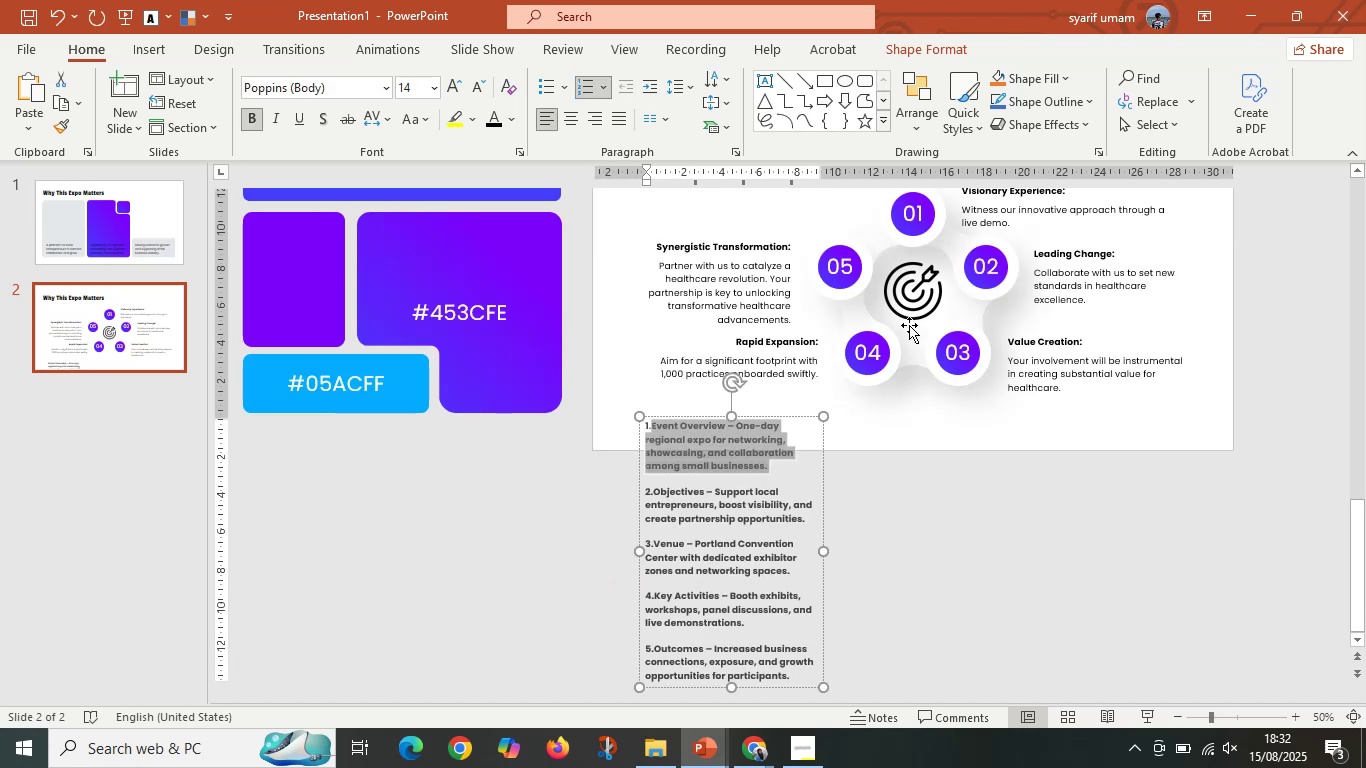 
scroll: coordinate [1100, 385], scroll_direction: up, amount: 3.0
 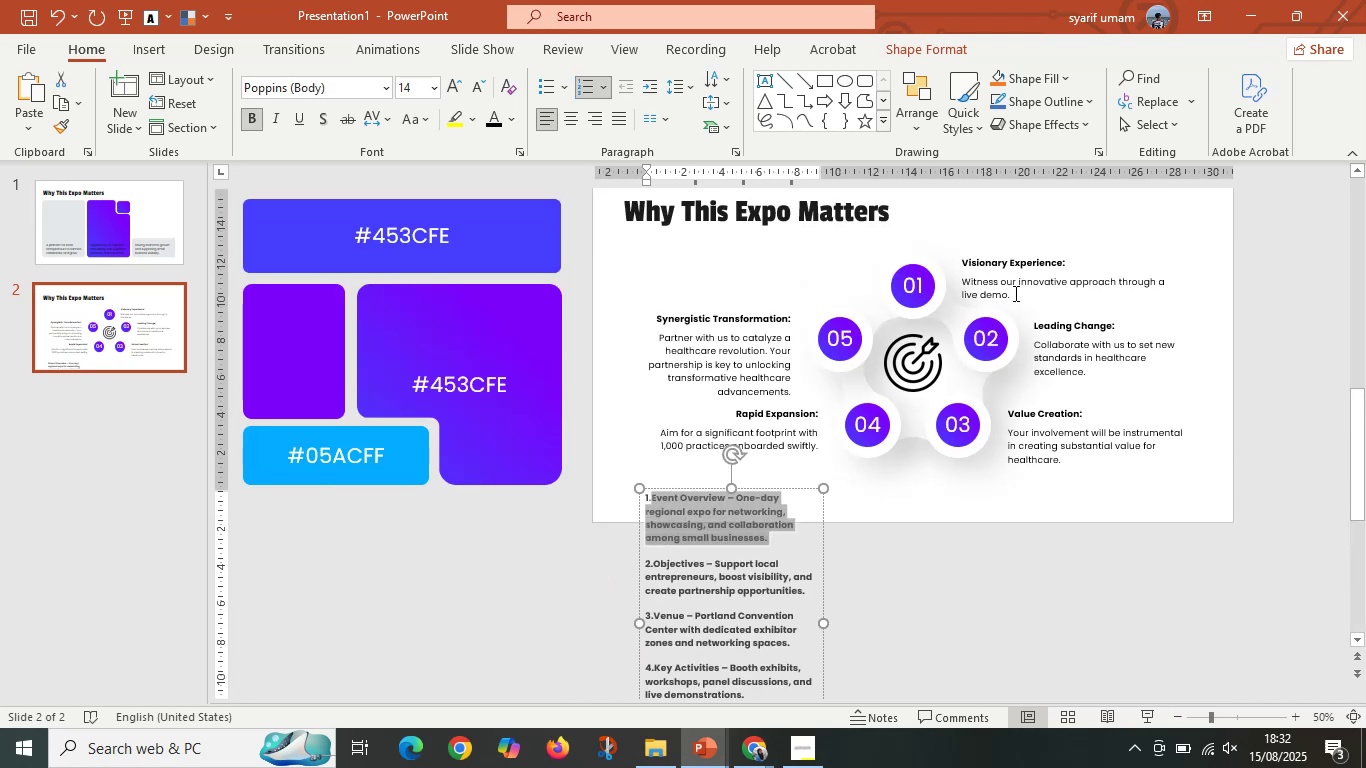 
left_click([1014, 289])
 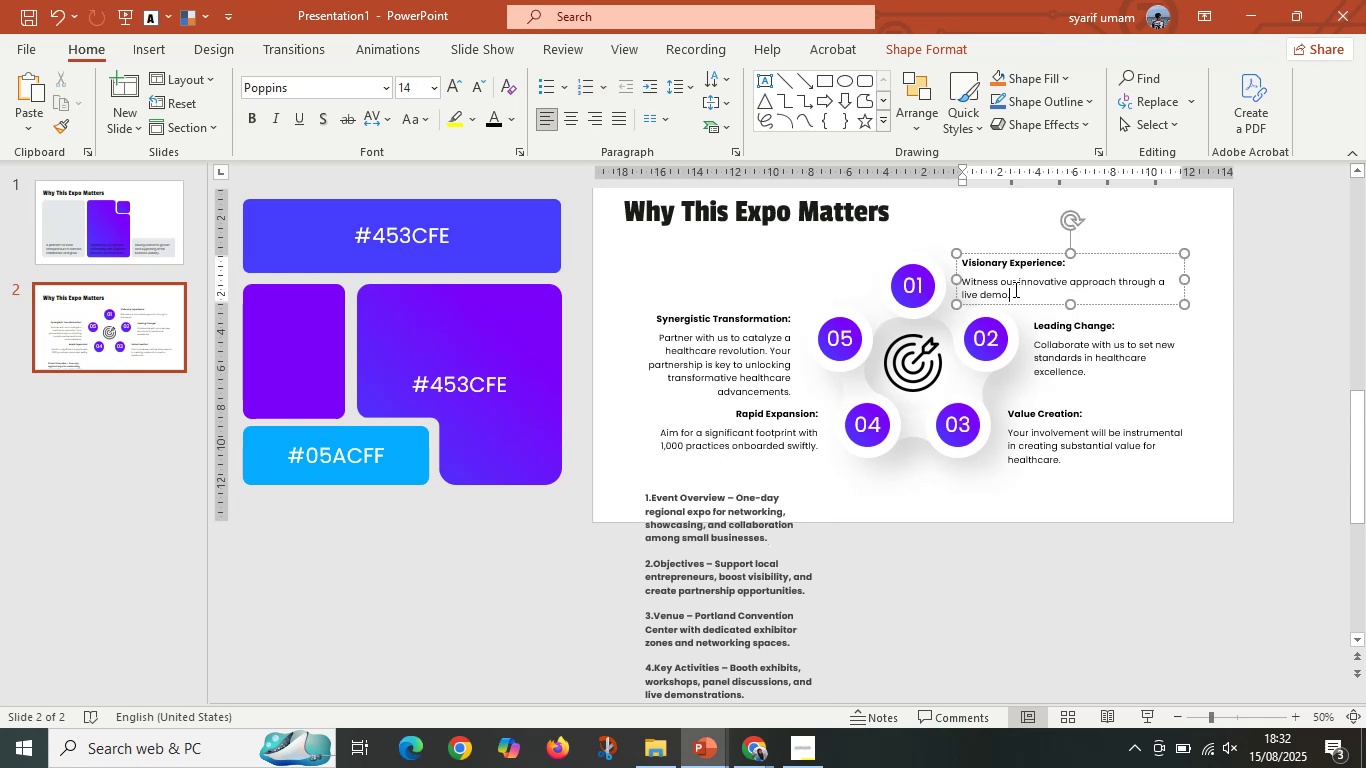 
key(Control+A)
 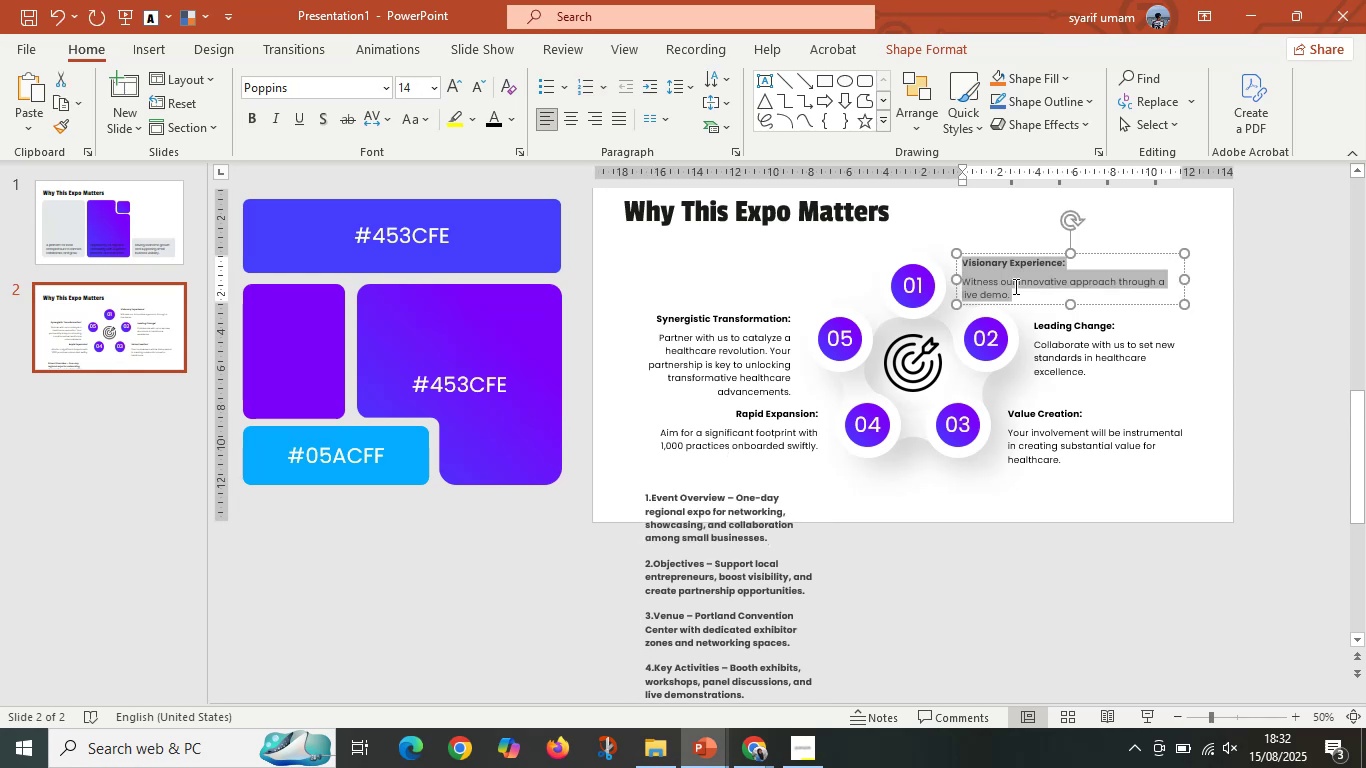 
right_click([1014, 286])
 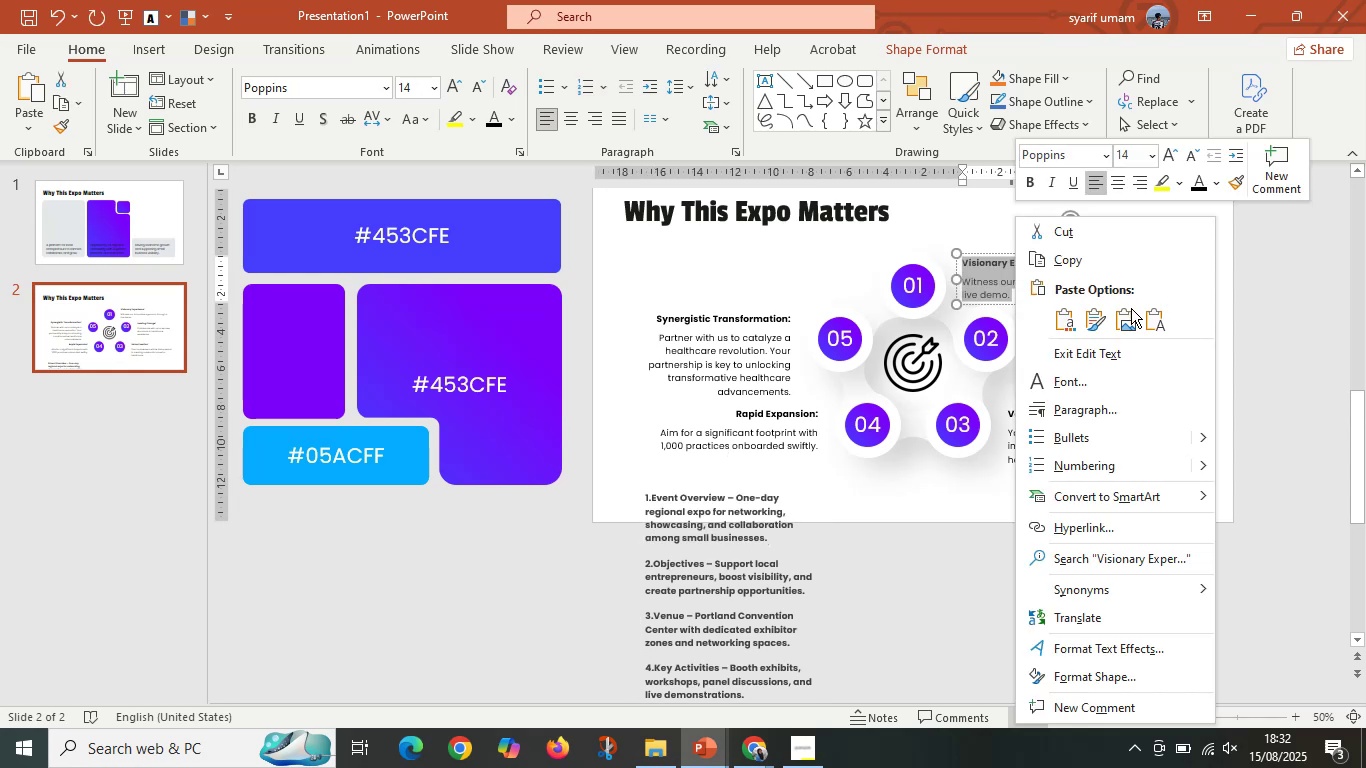 
left_click([1147, 322])
 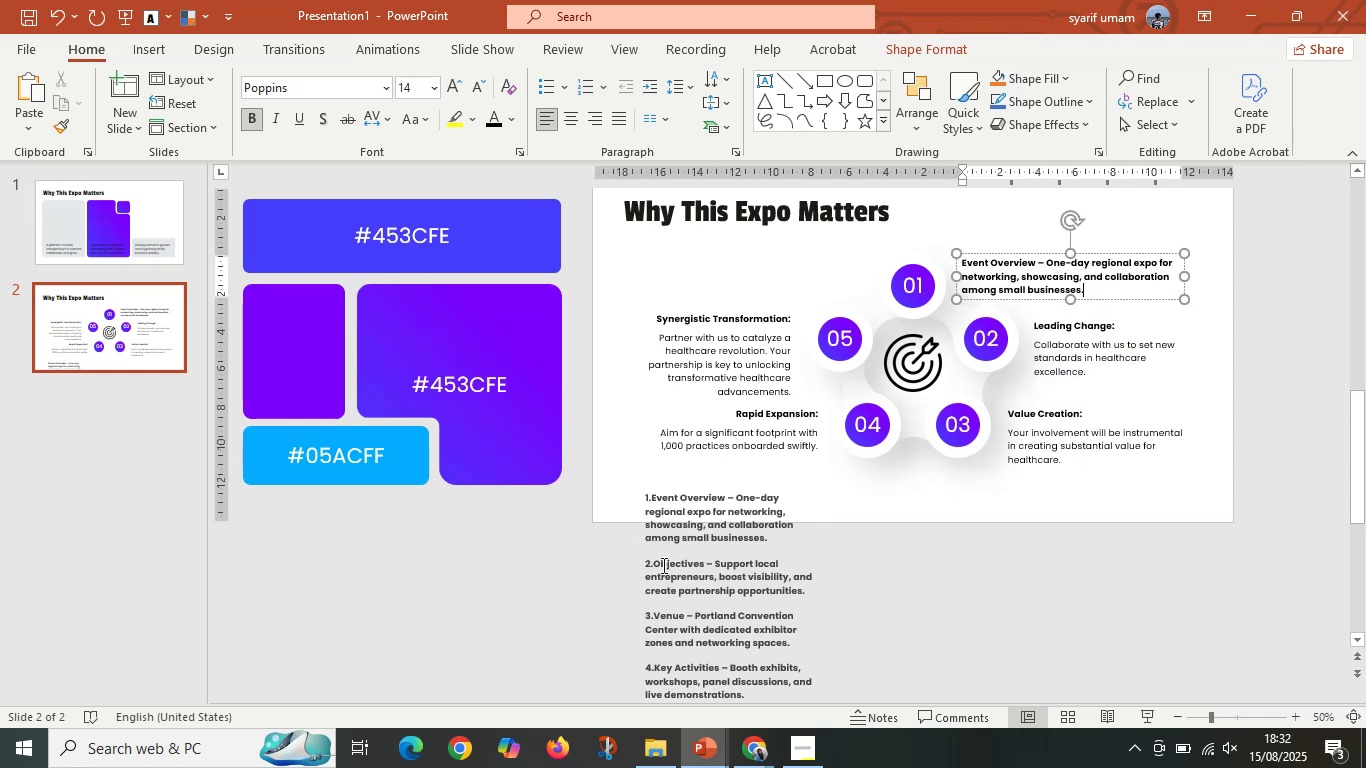 
key(Control+C)
 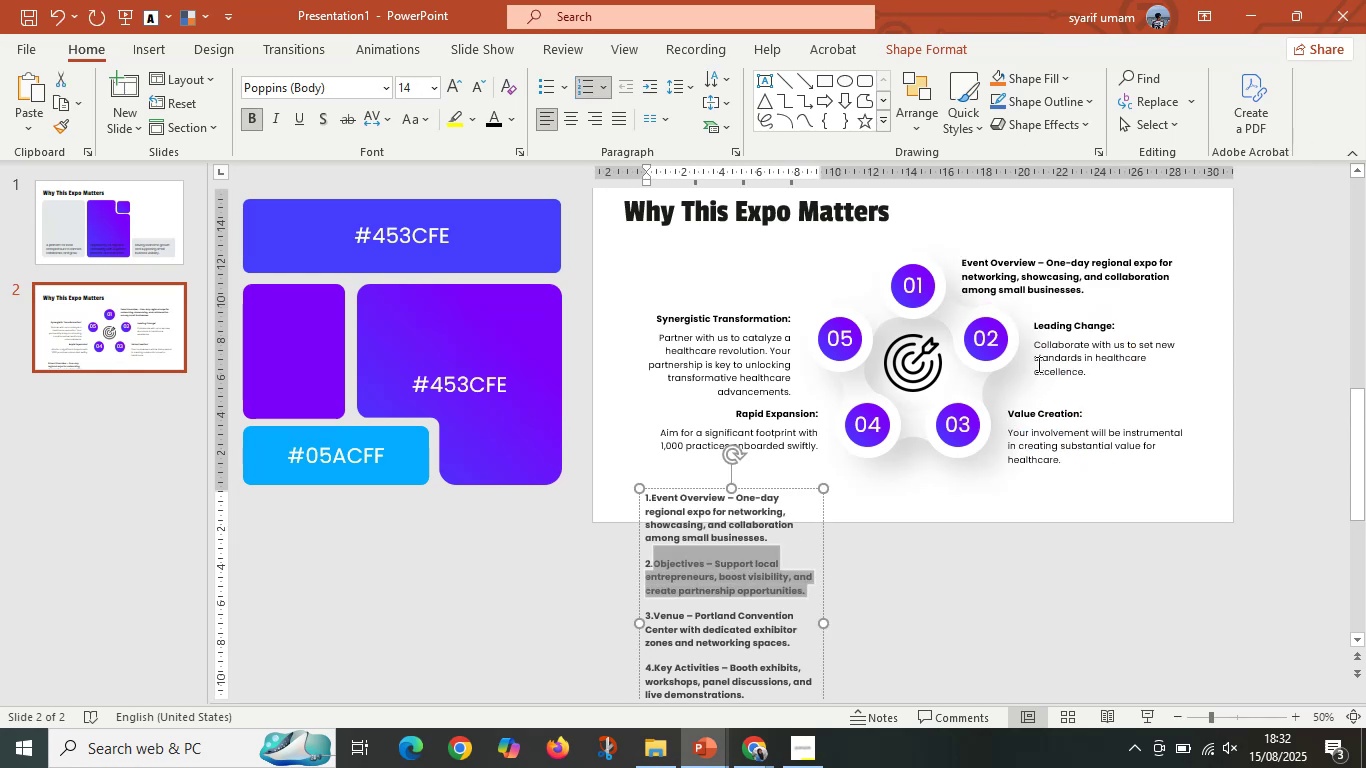 
left_click([1045, 356])
 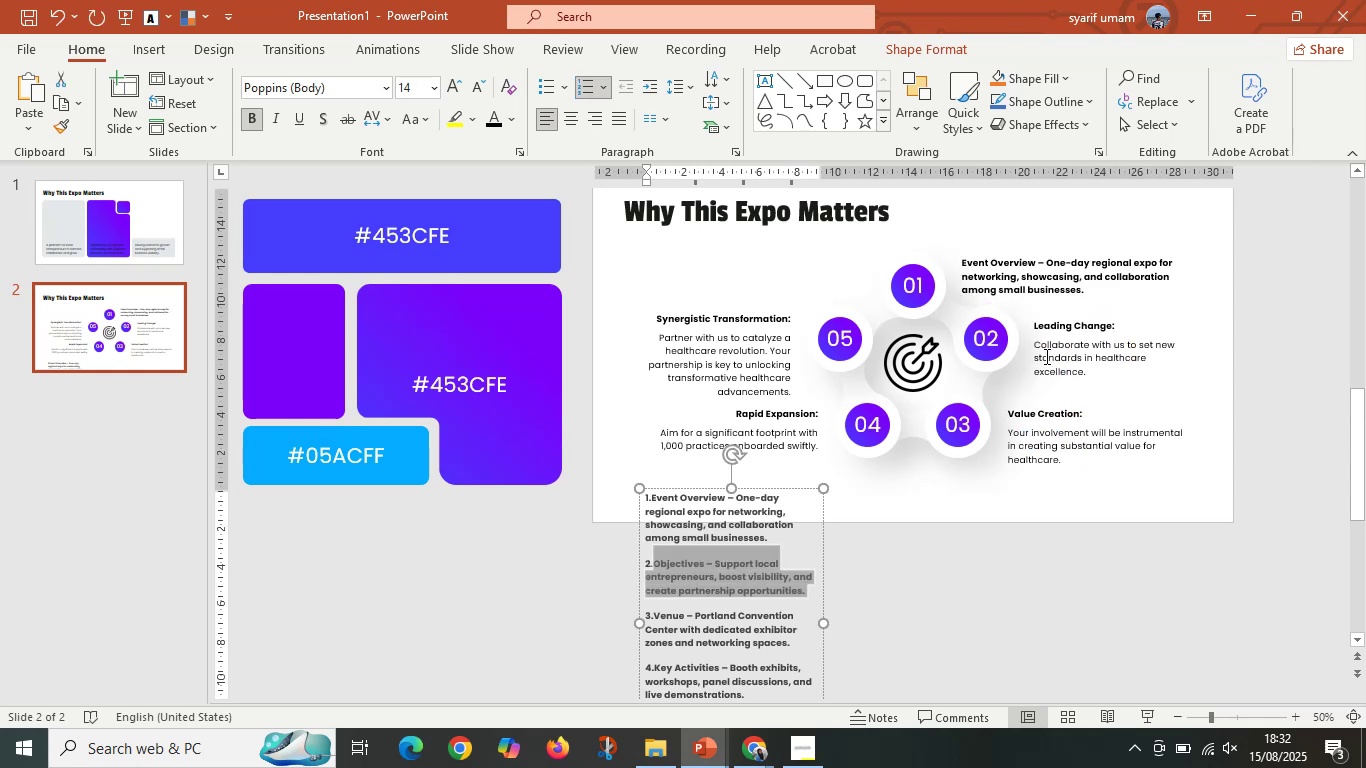 
key(Control+A)
 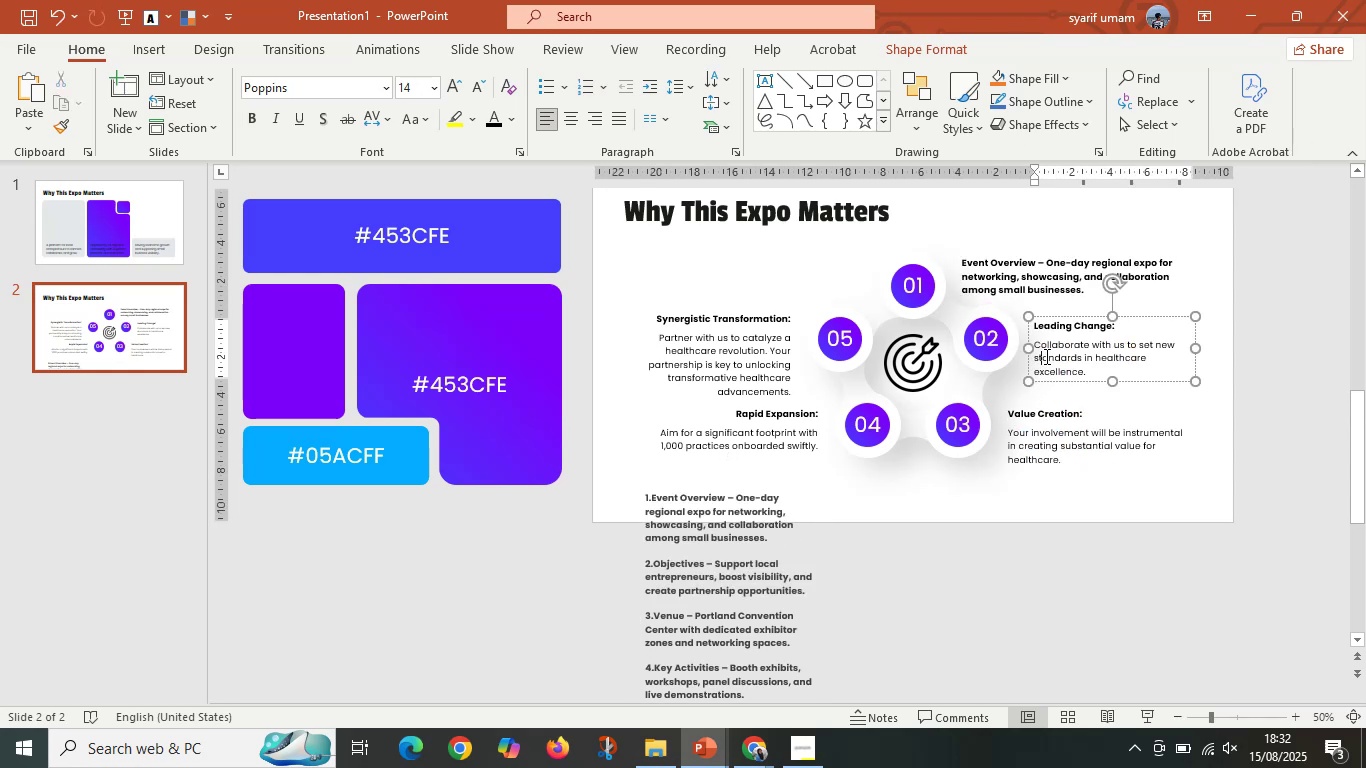 
right_click([1045, 356])
 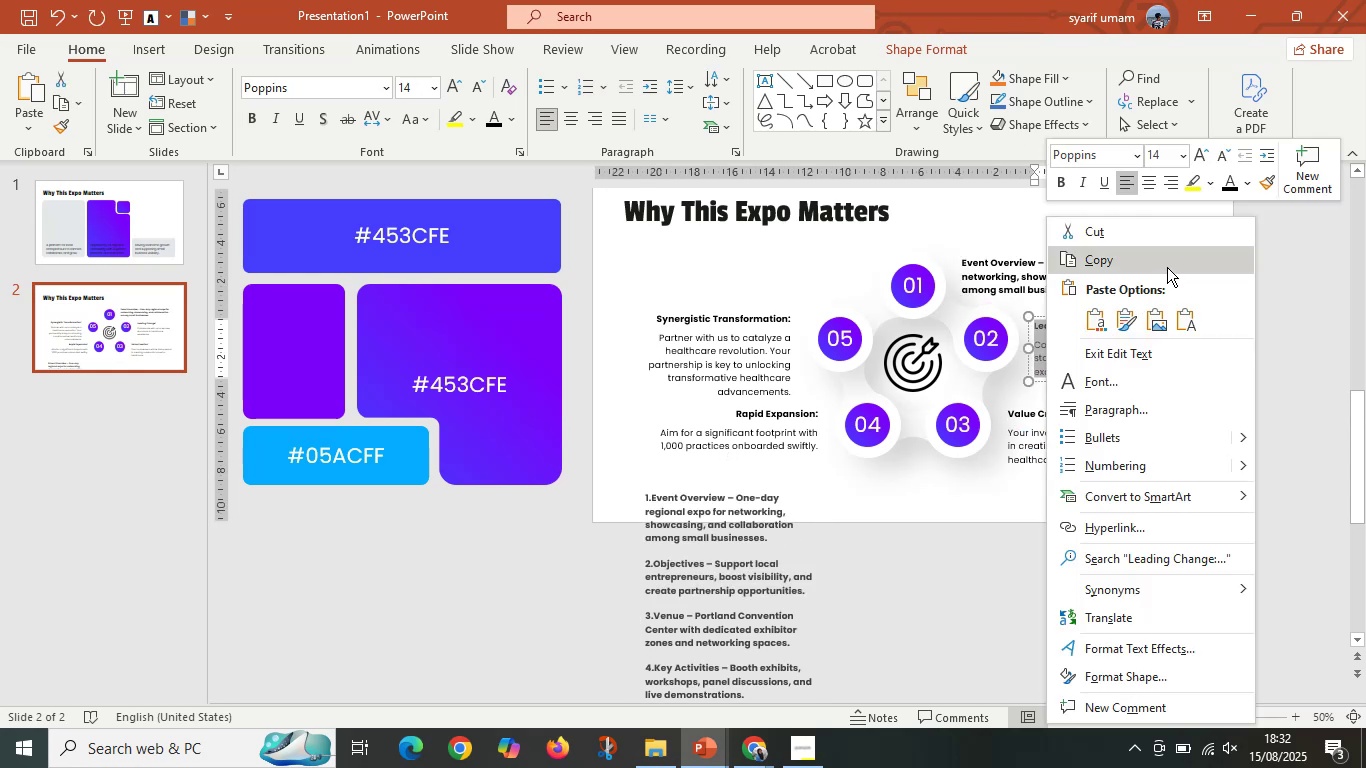 
left_click([1190, 317])
 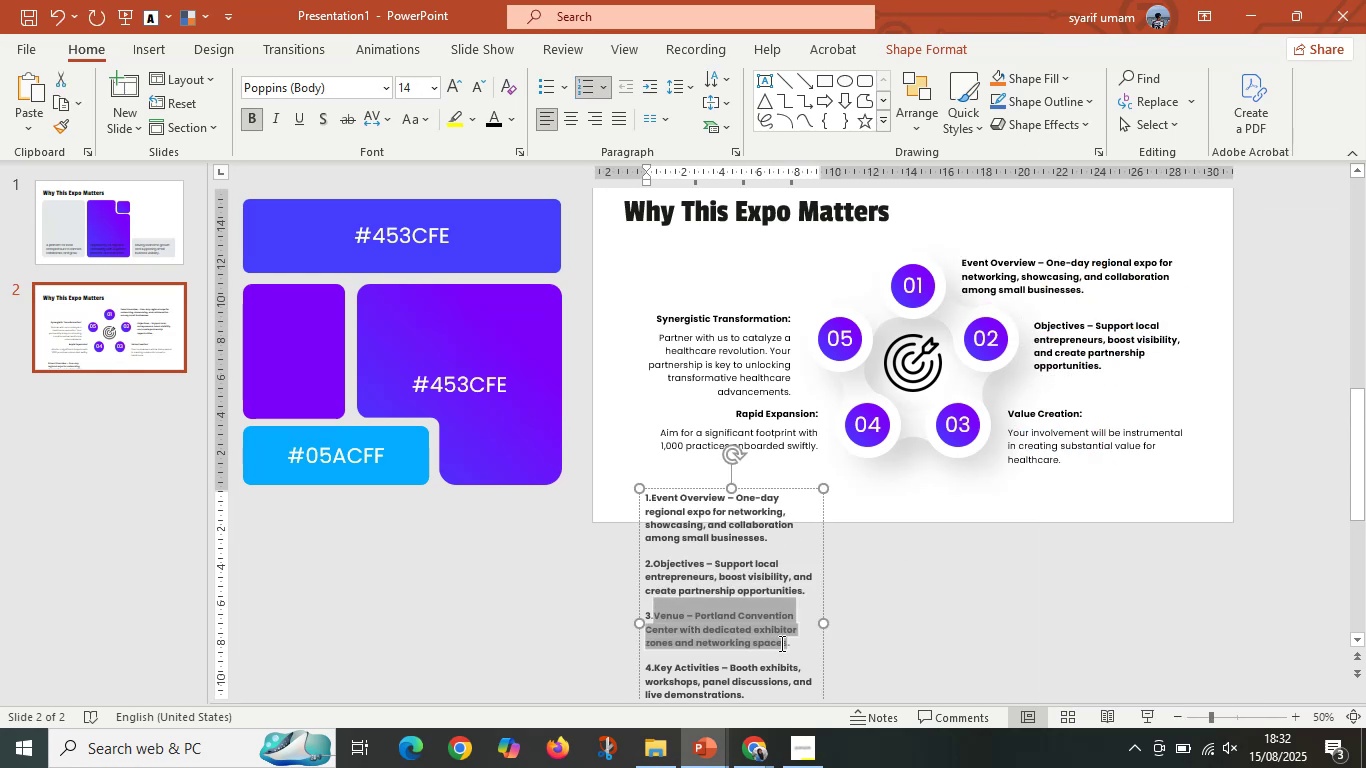 
key(Control+C)
 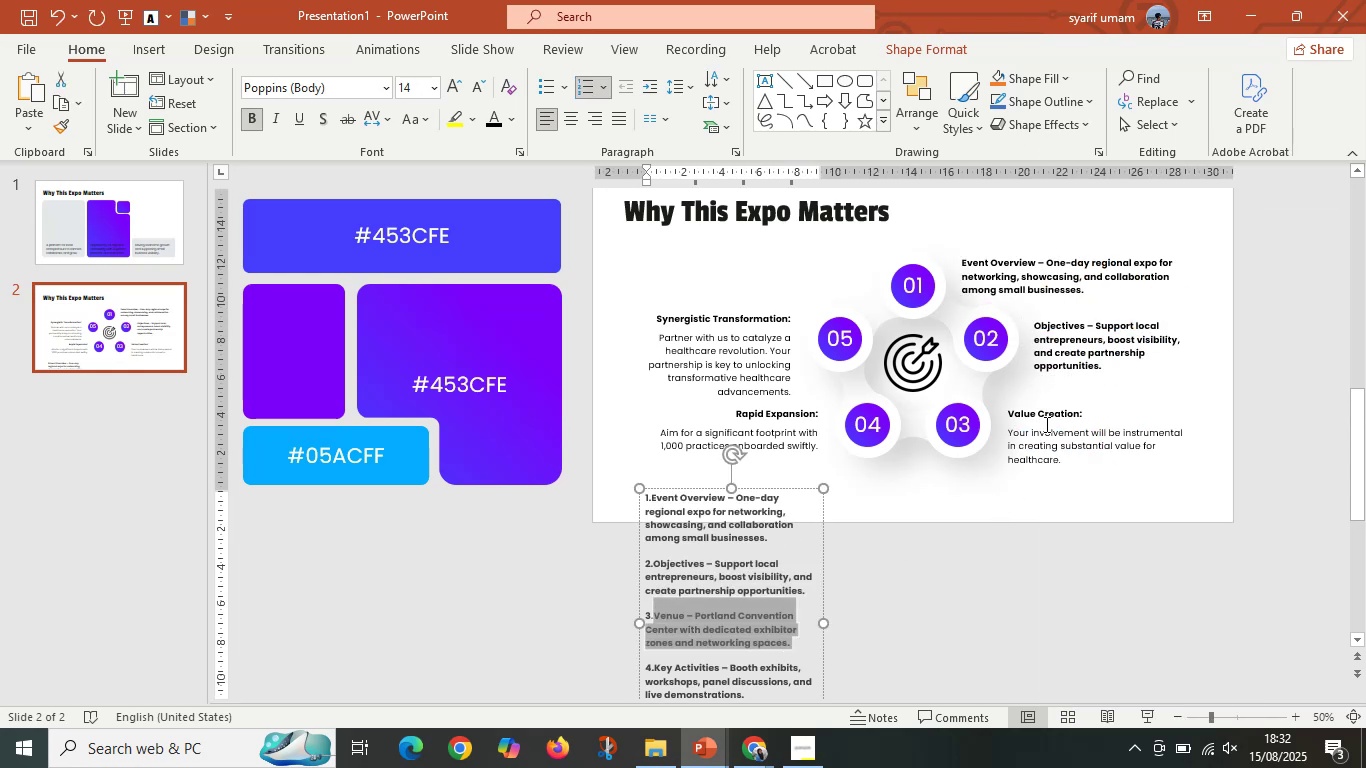 
left_click([1047, 419])
 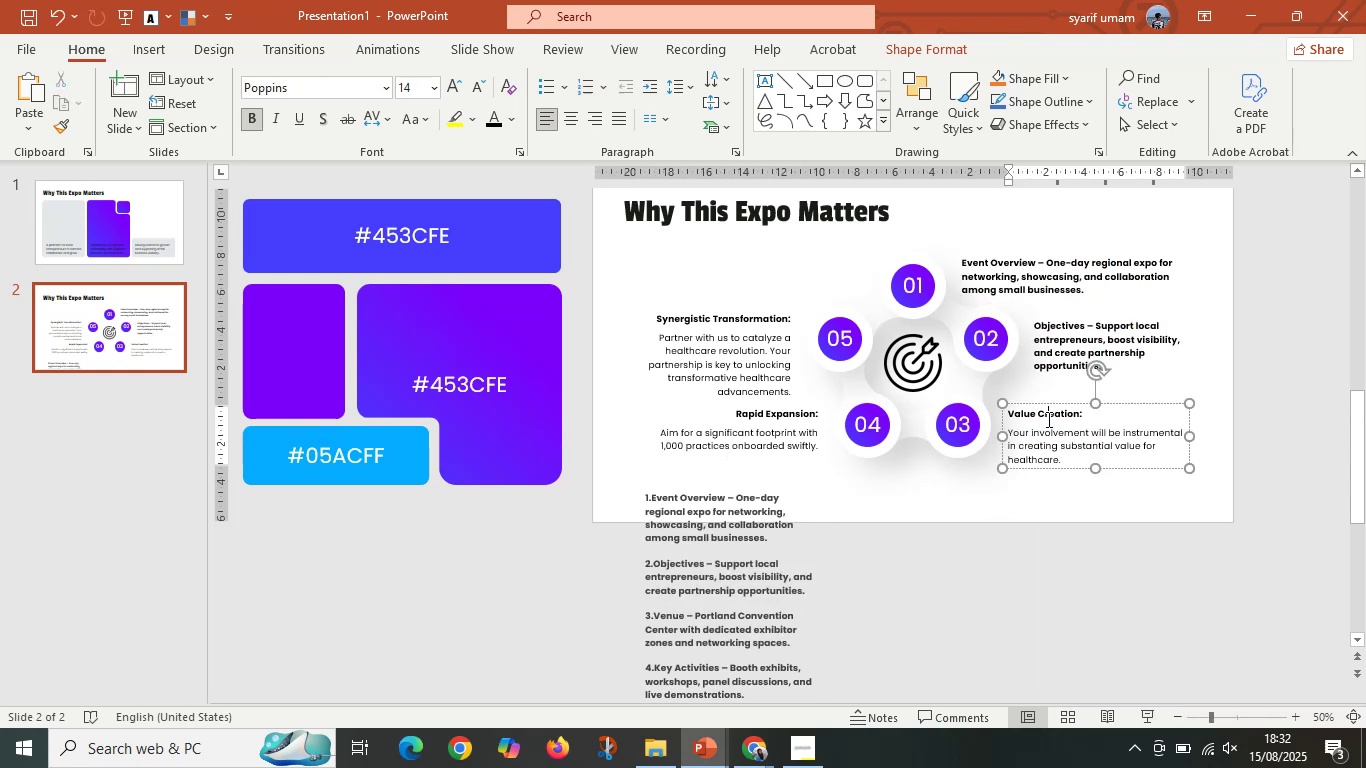 
key(Control+A)
 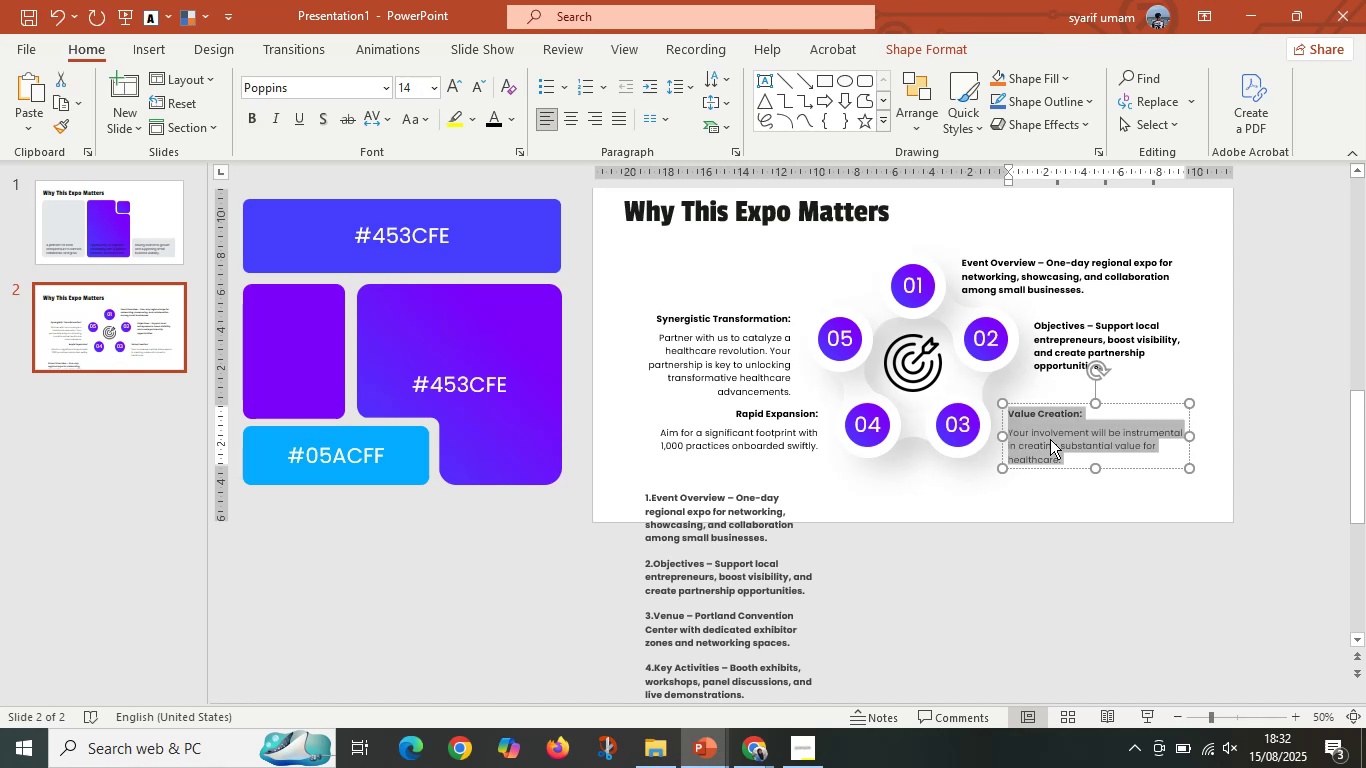 
right_click([1050, 439])
 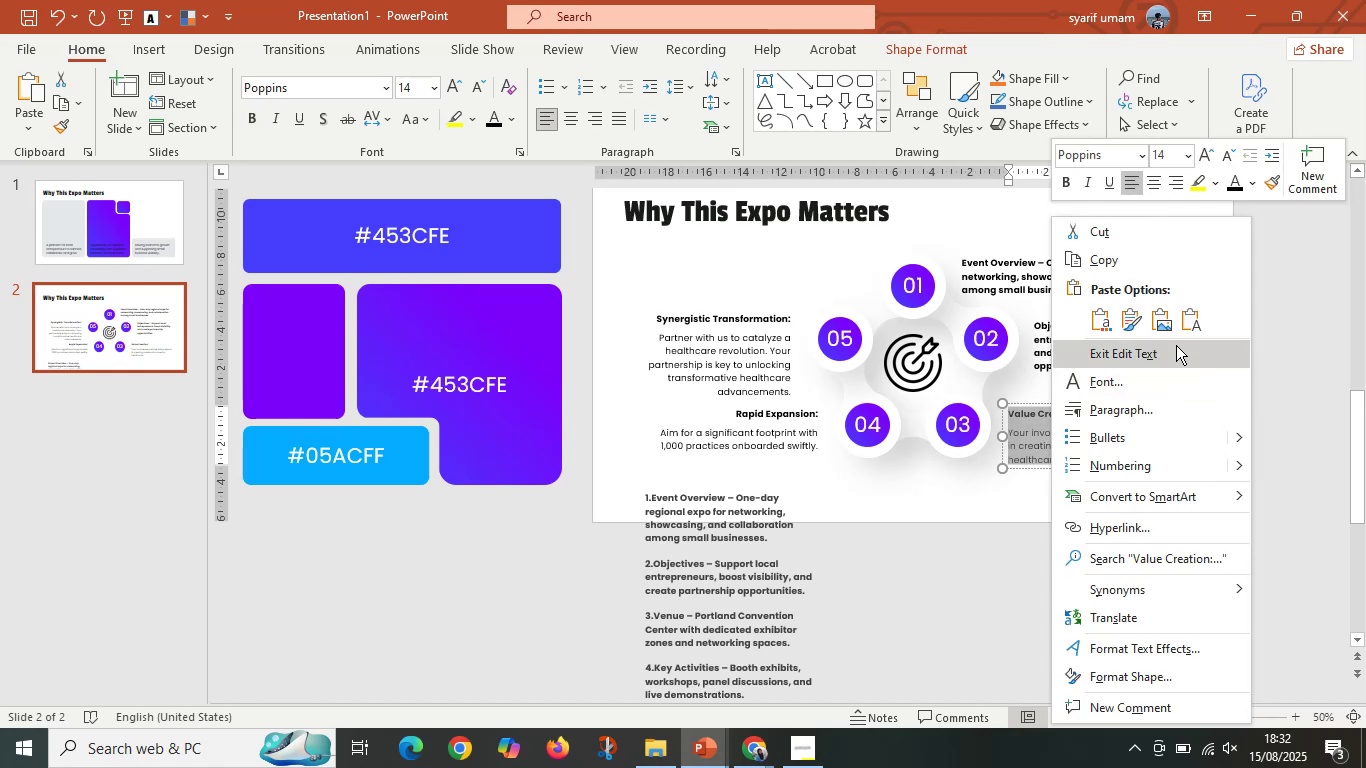 
left_click([1194, 316])
 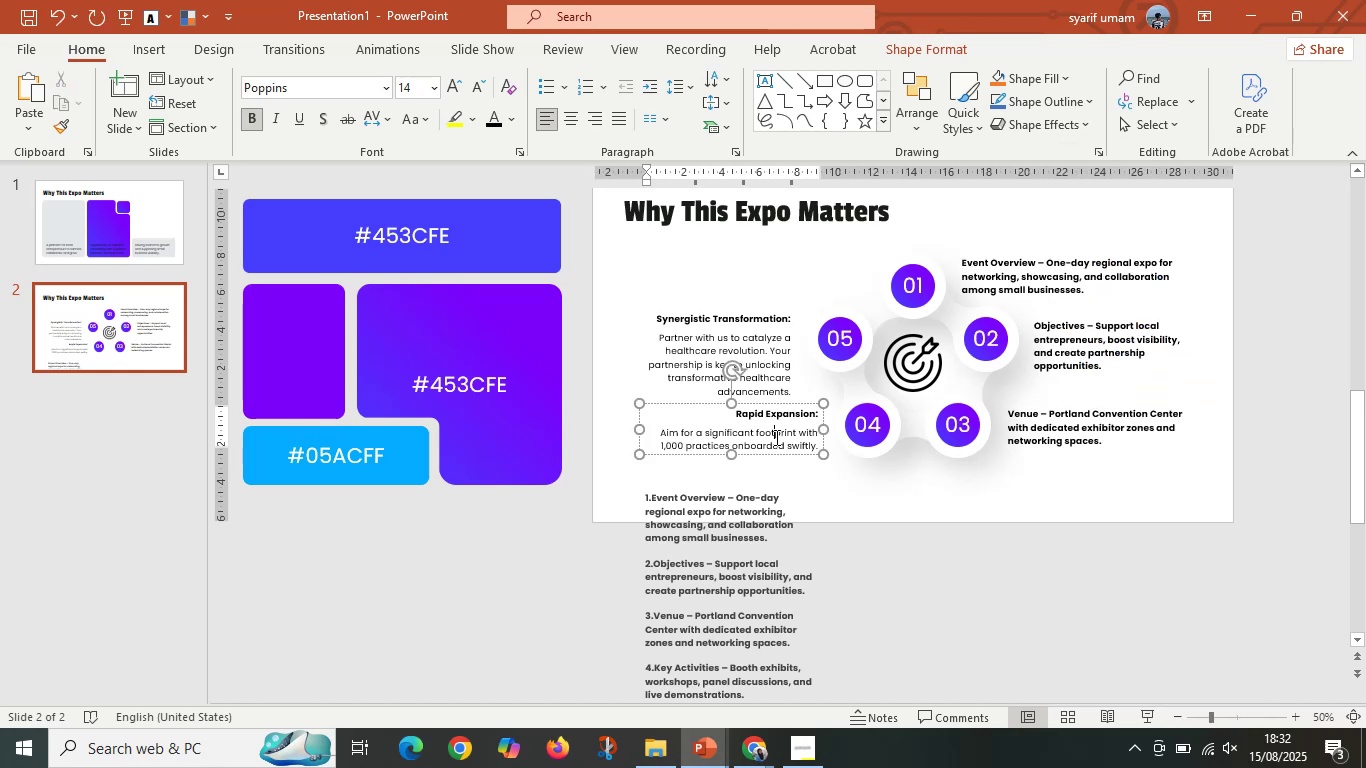 
mouse_move([646, 649])
 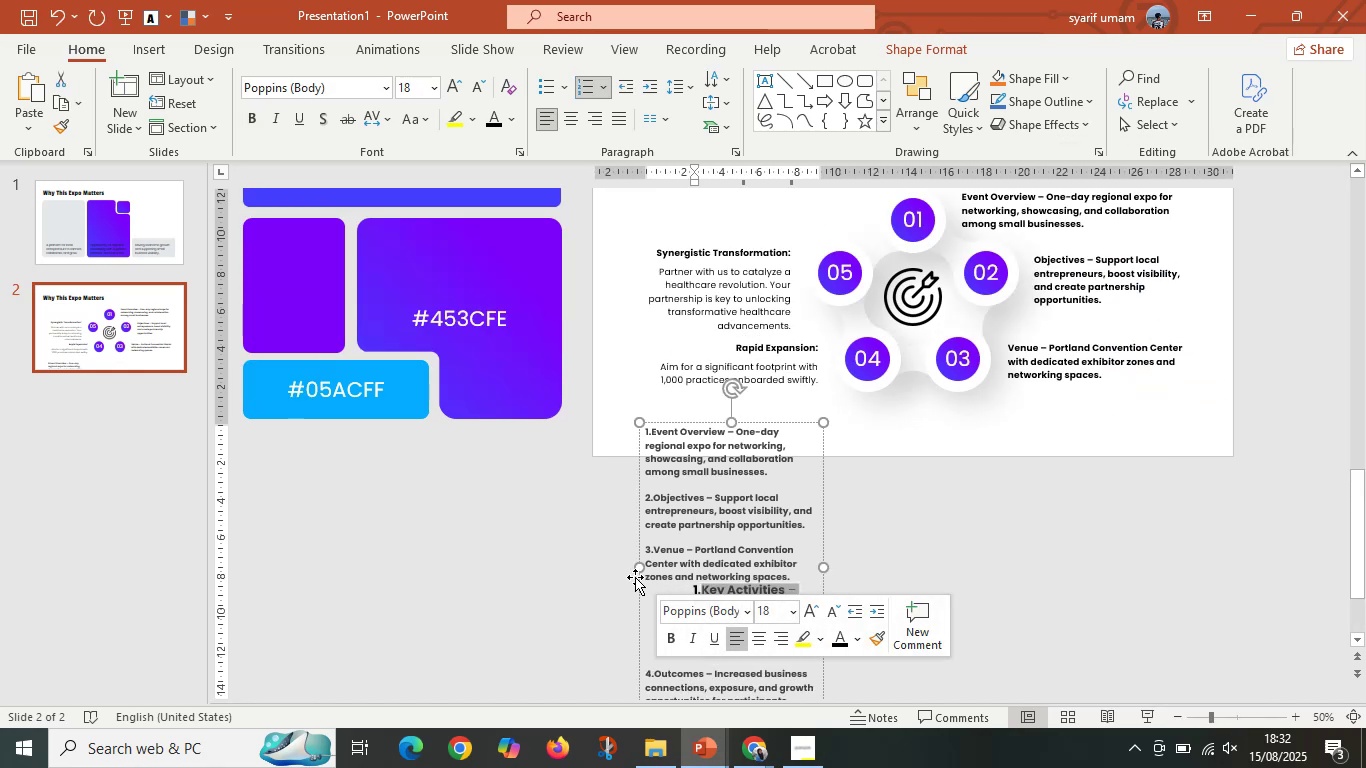 
left_click([595, 586])
 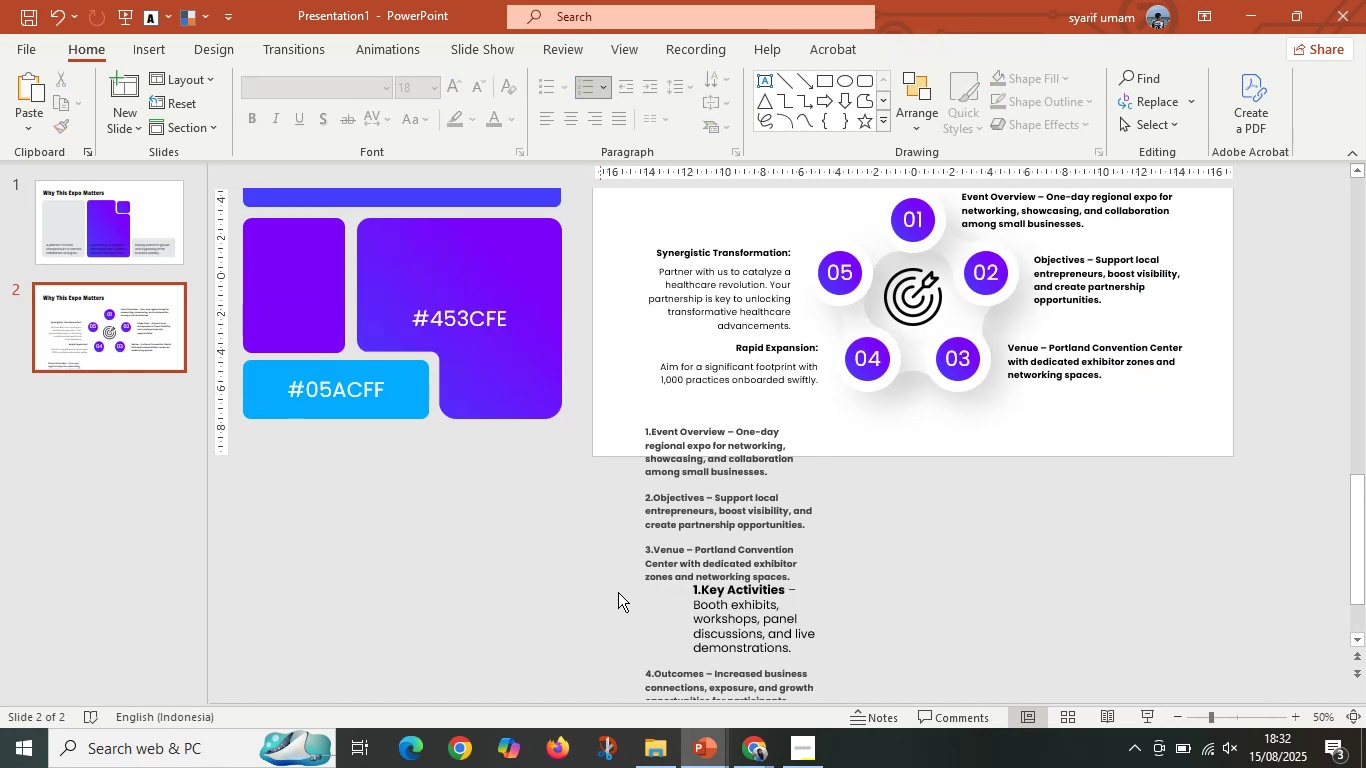 
key(Control+Z)
 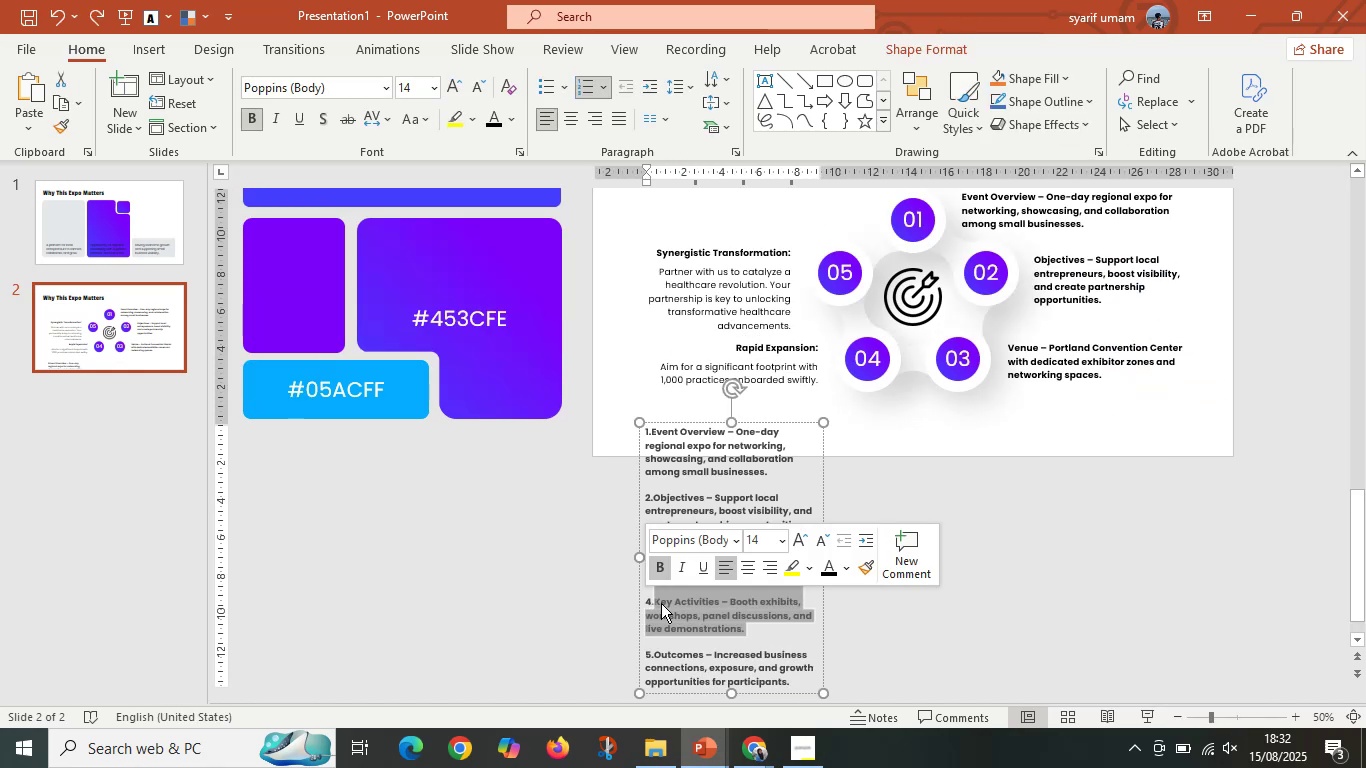 
left_click([659, 604])
 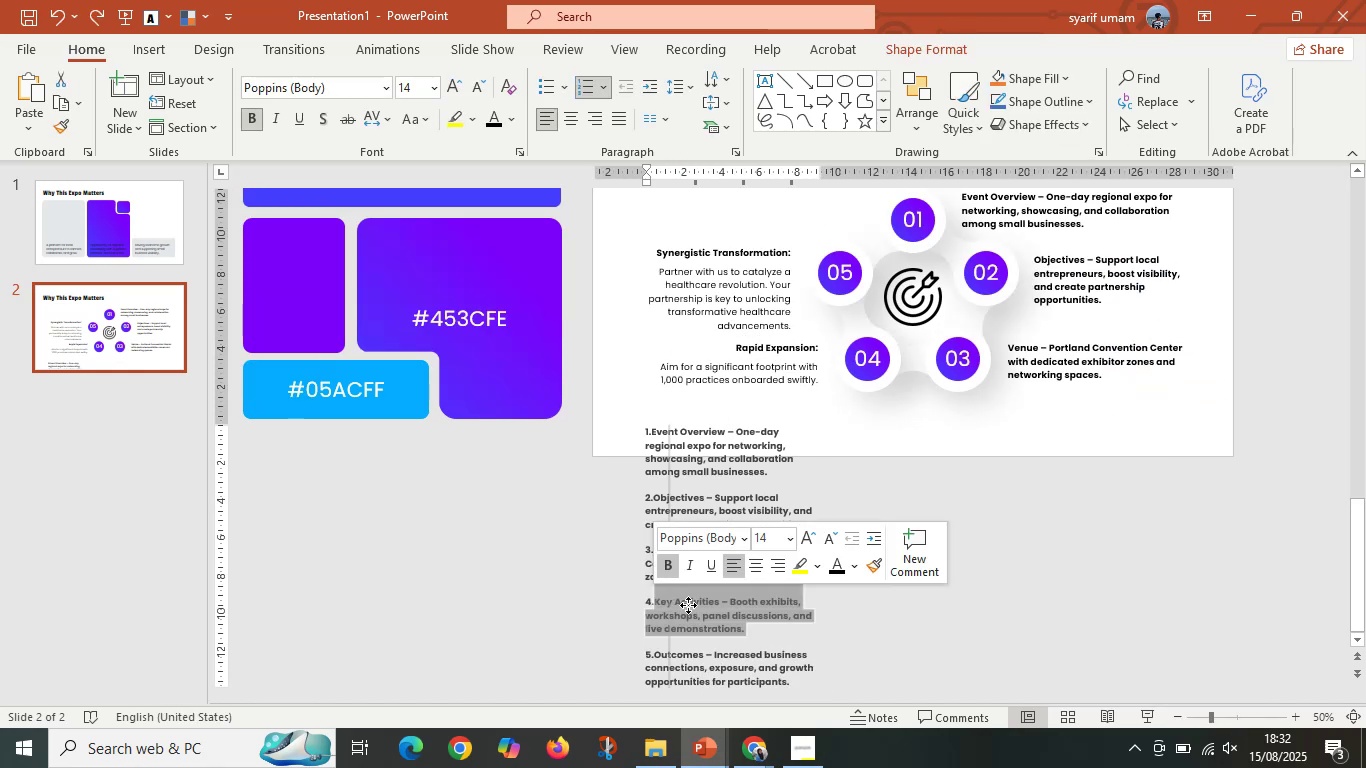 
key(Control+Z)
 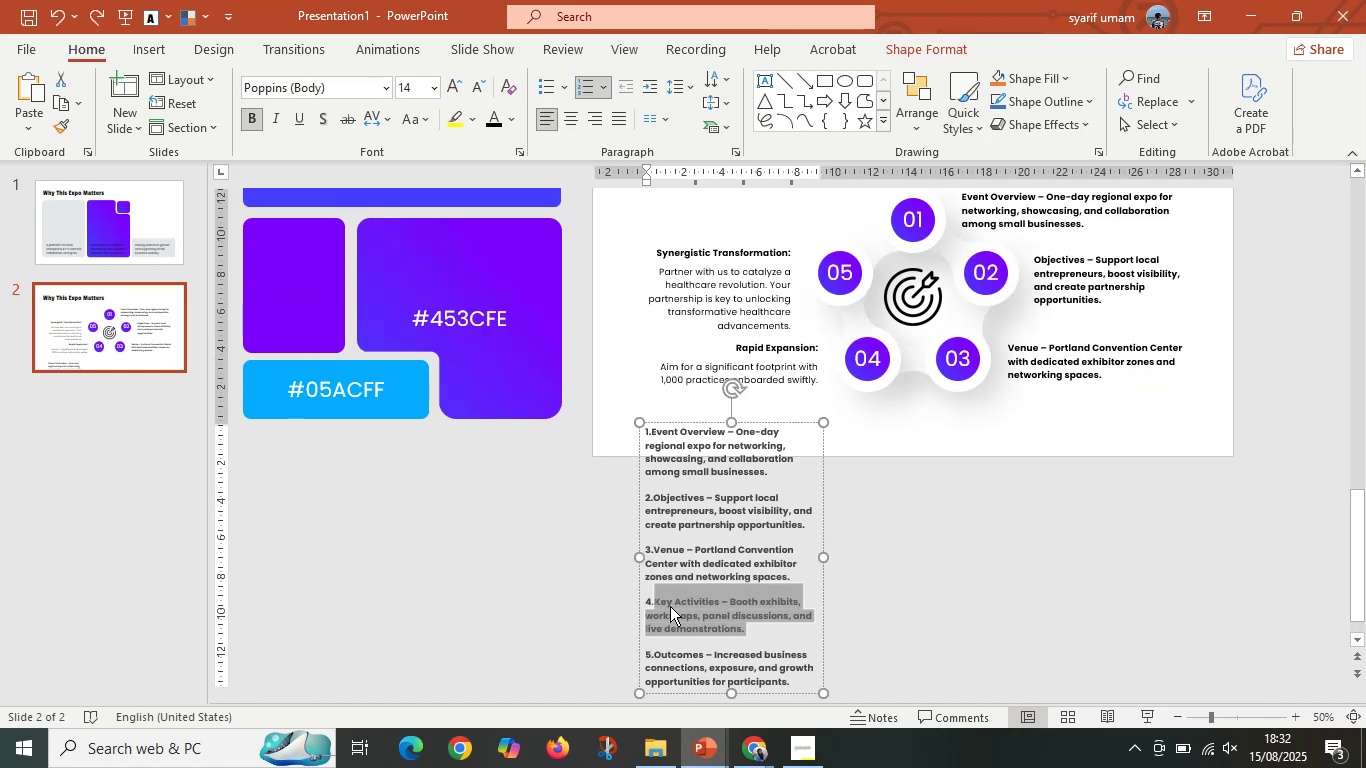 
left_click([669, 604])
 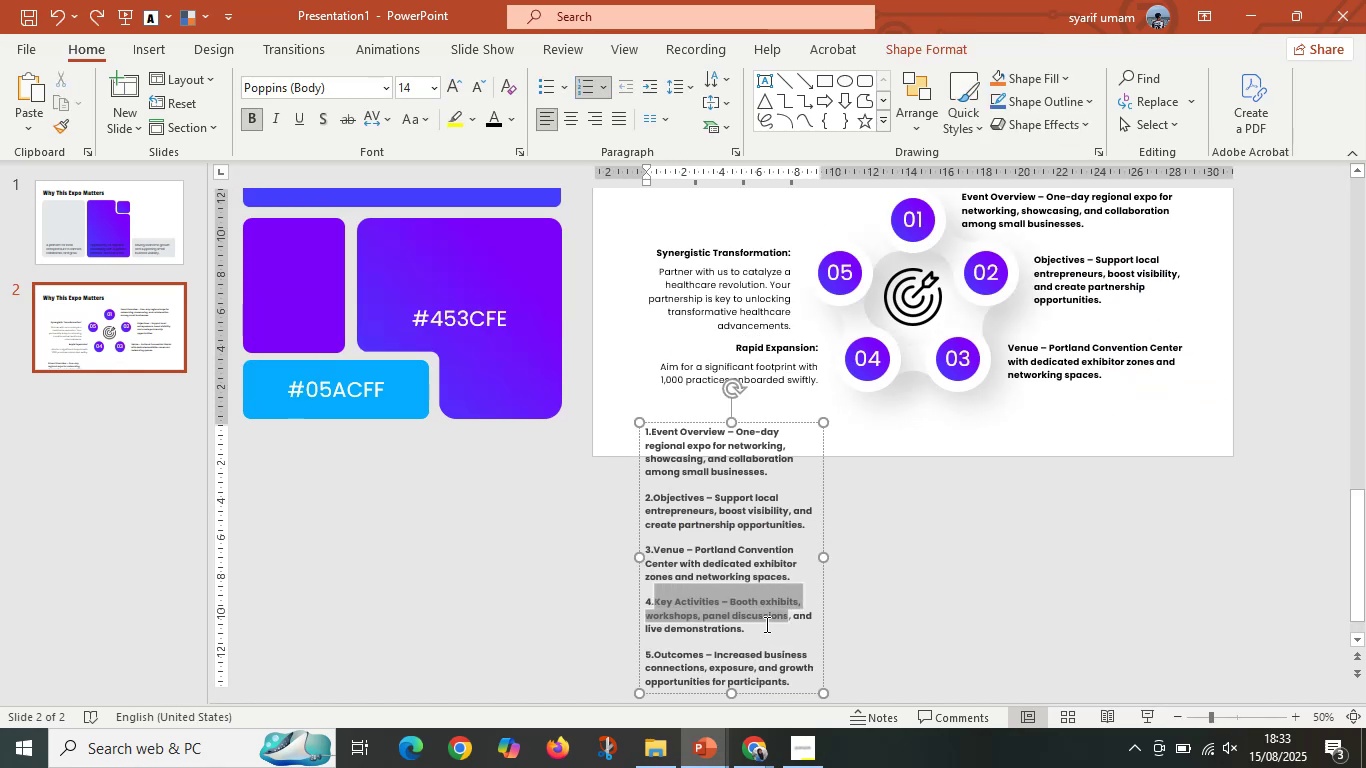 
key(Control+C)
 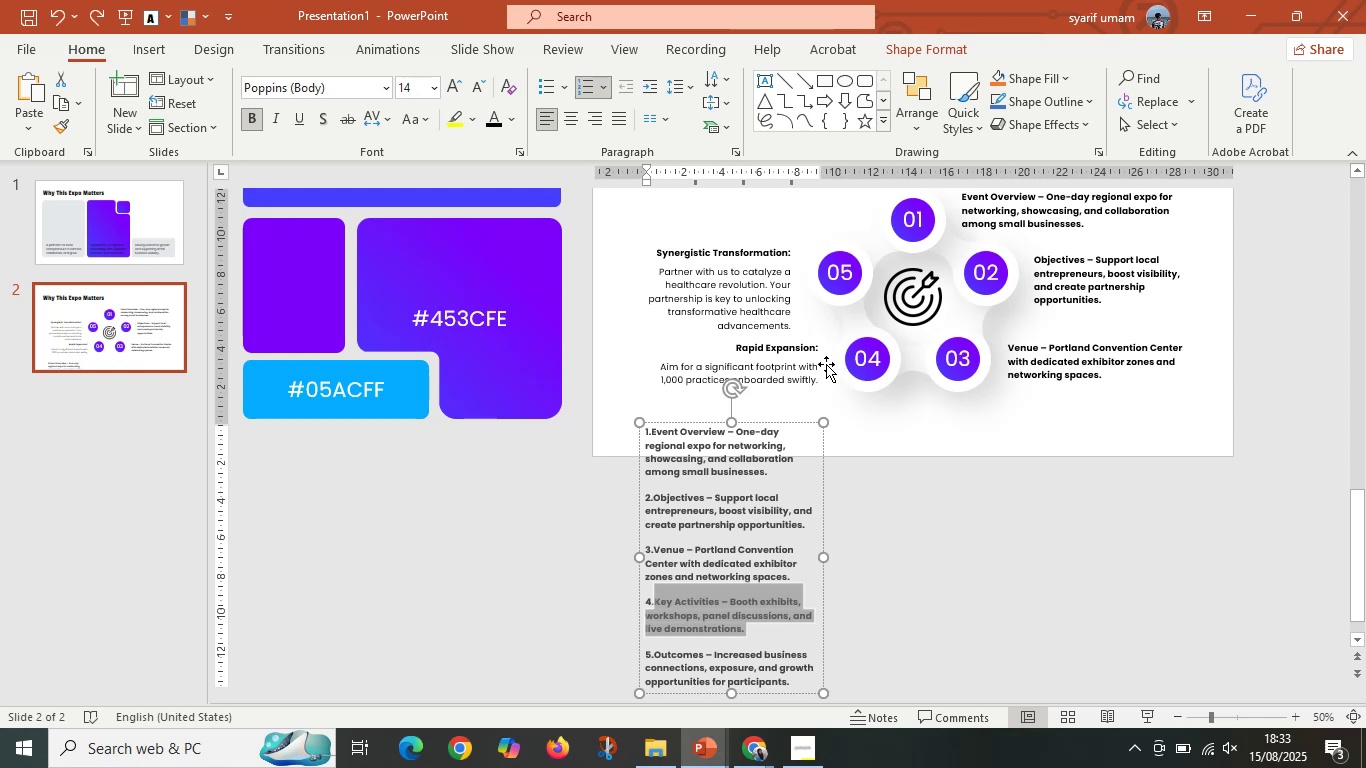 
left_click([795, 365])
 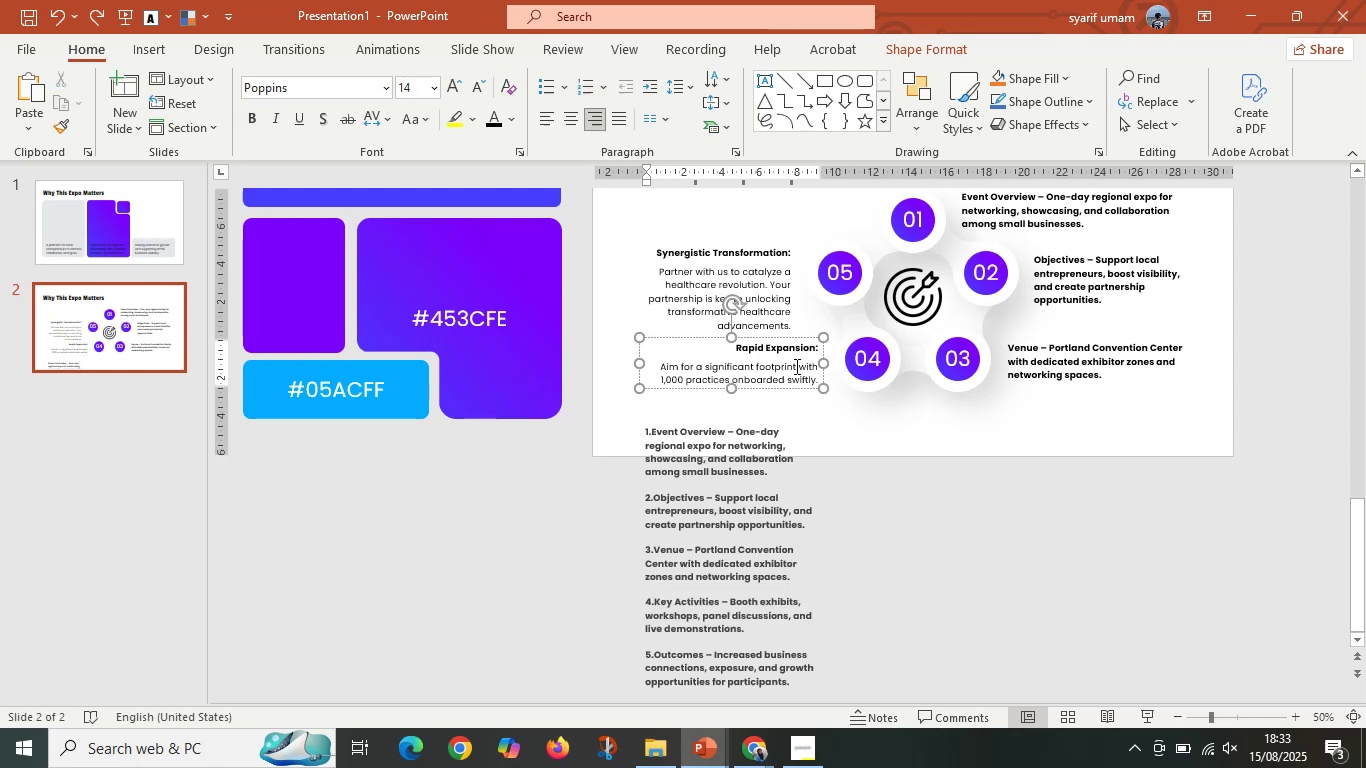 
key(Control+A)
 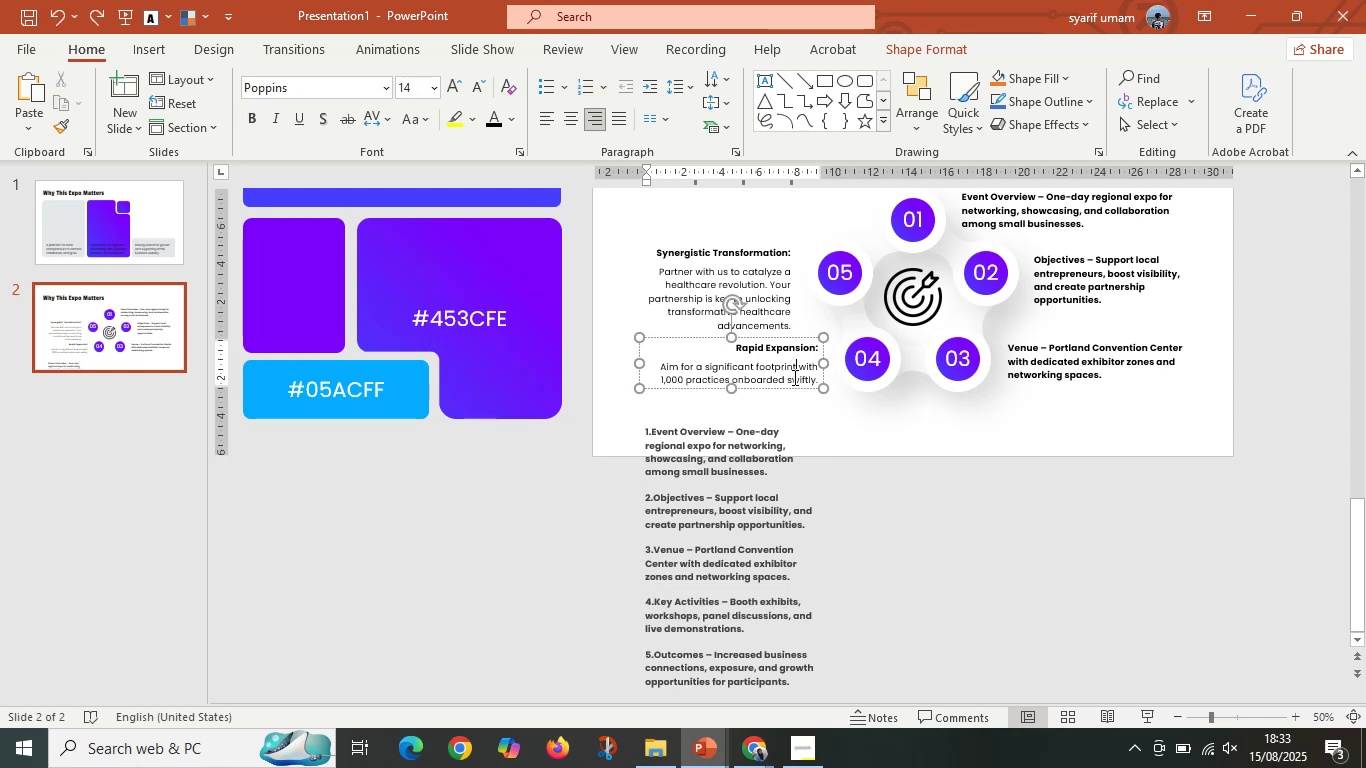 
right_click([793, 377])
 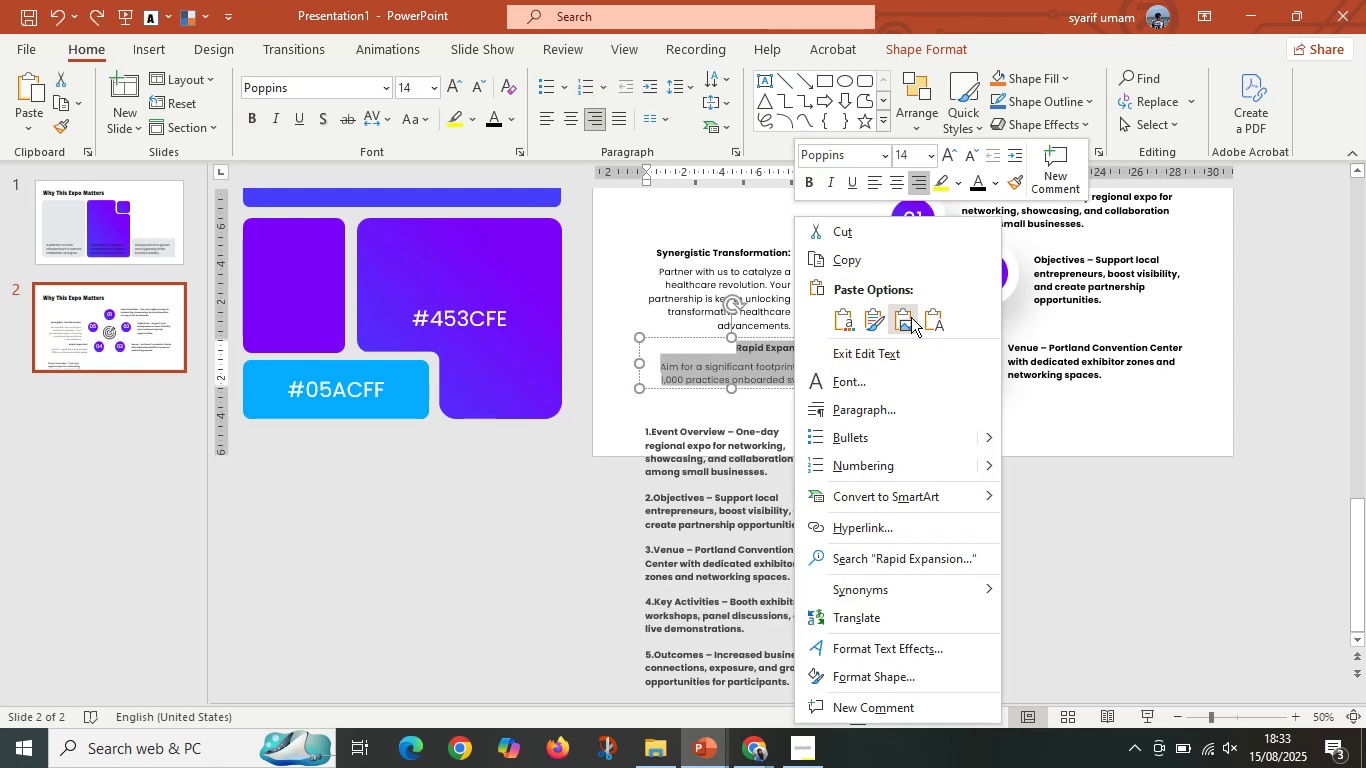 
left_click([924, 323])
 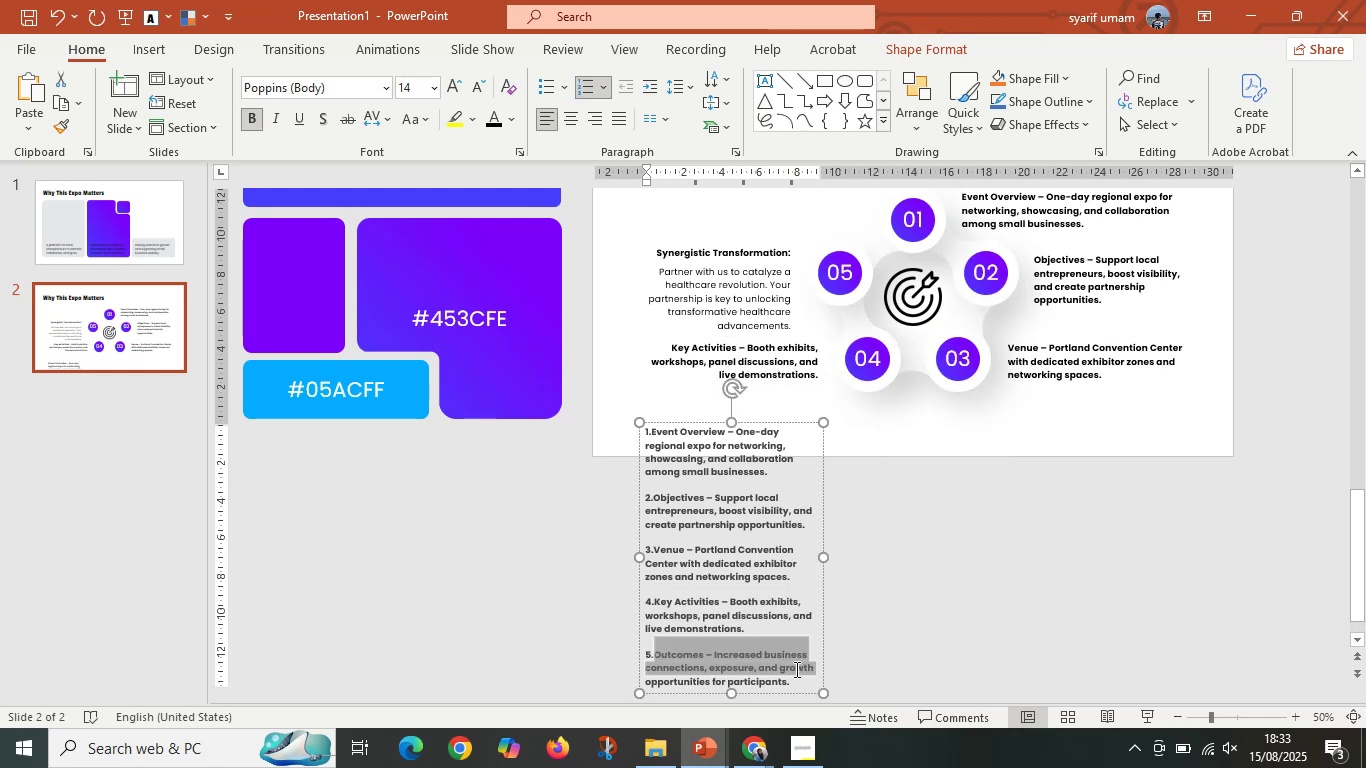 
key(Control+C)
 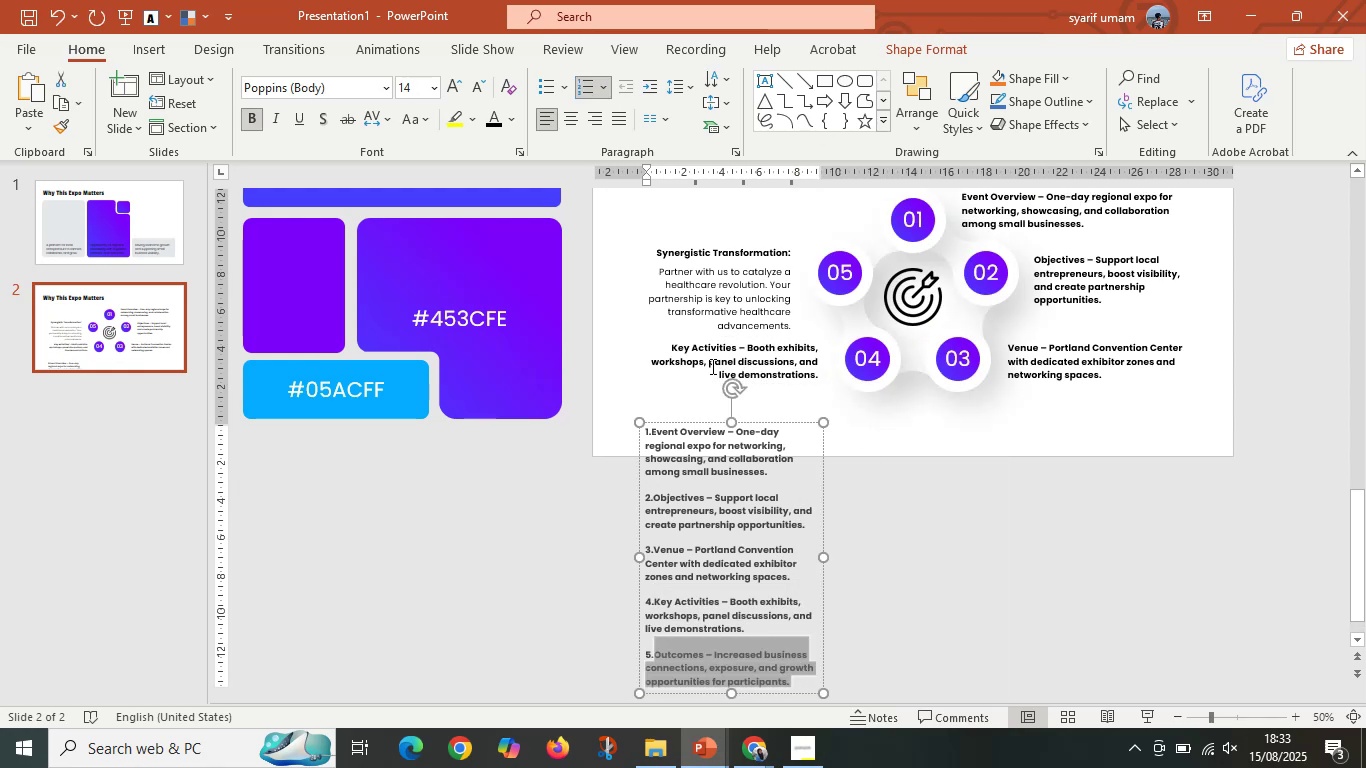 
left_click([730, 320])
 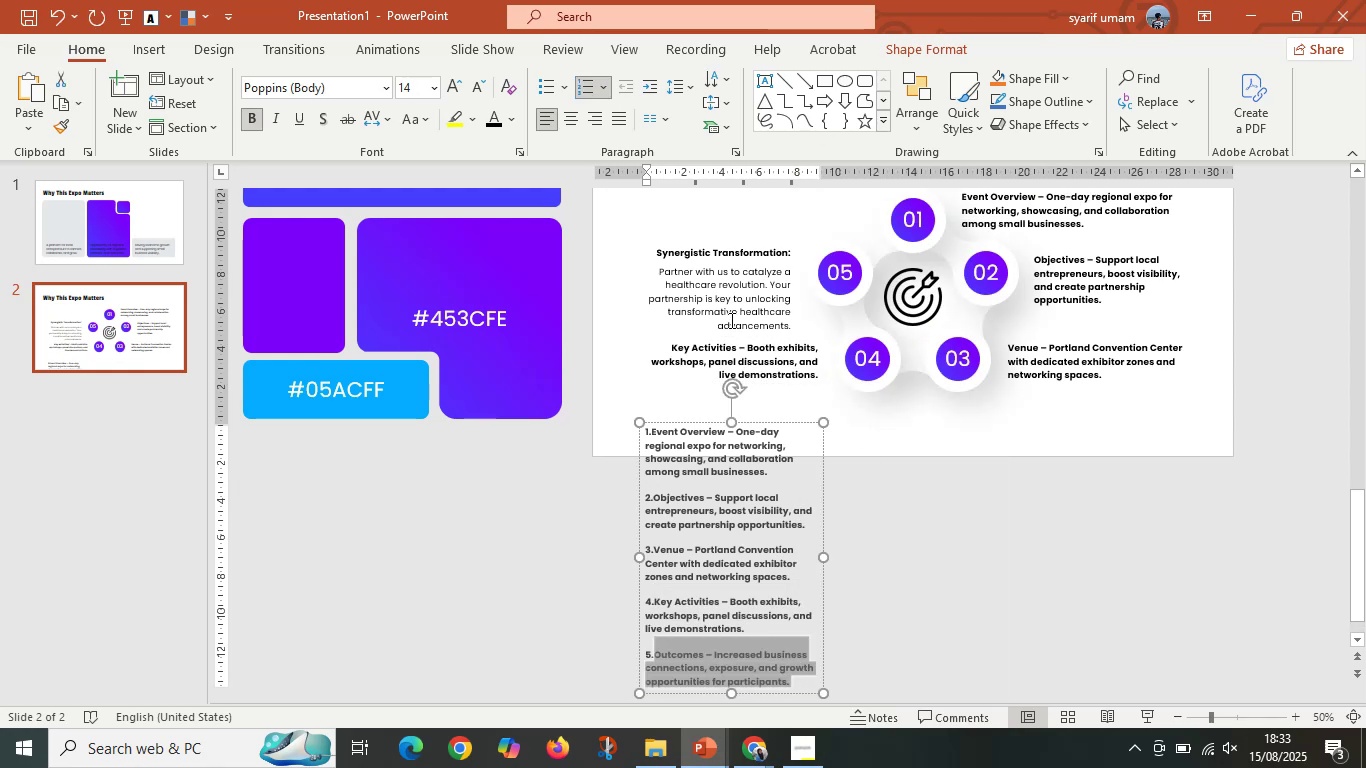 
key(Control+A)
 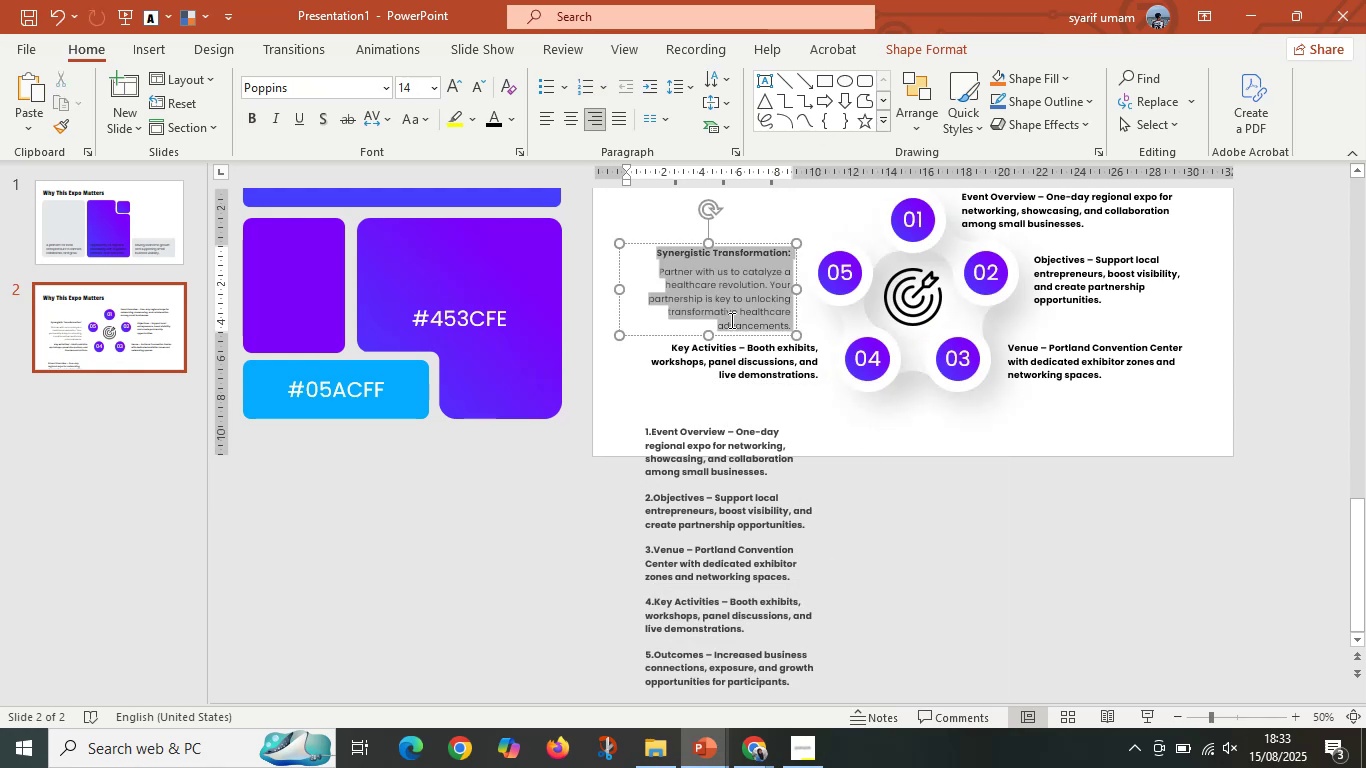 
right_click([730, 320])
 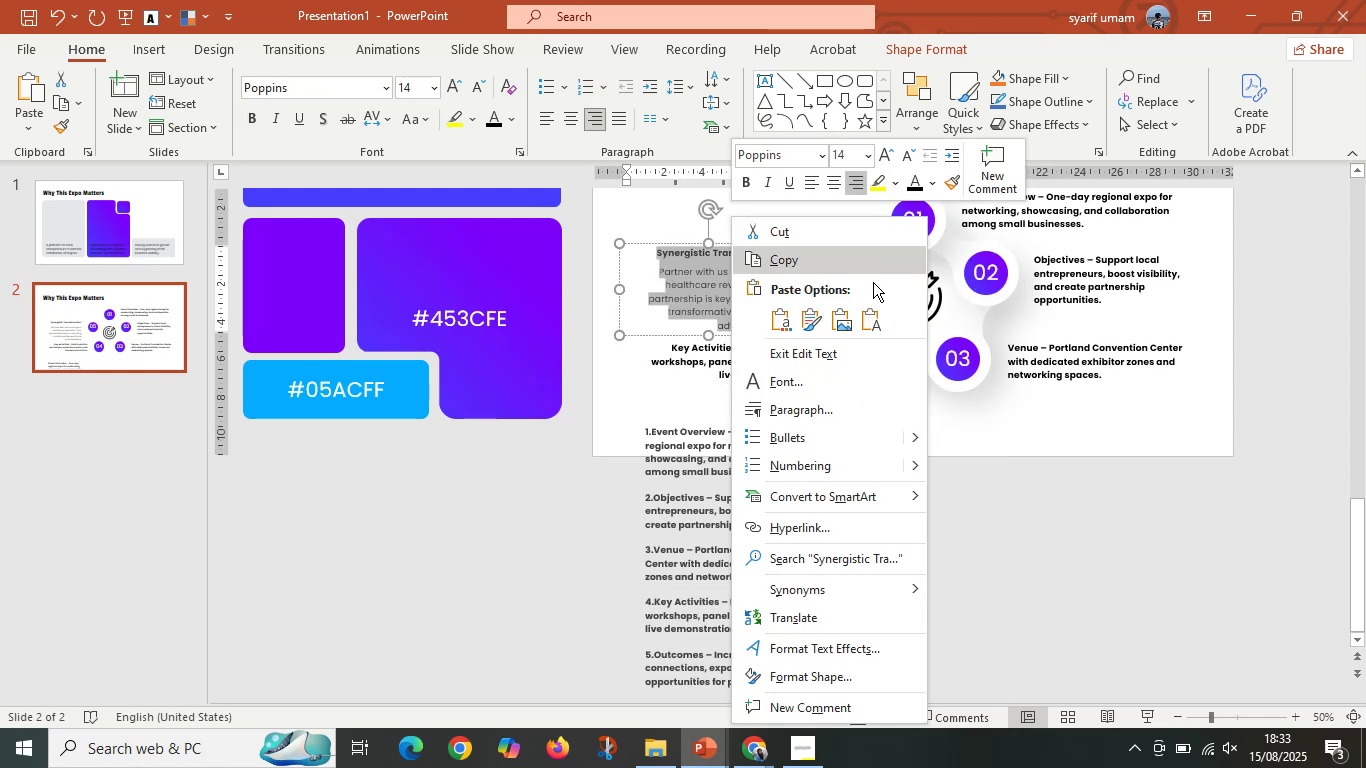 
left_click([873, 325])
 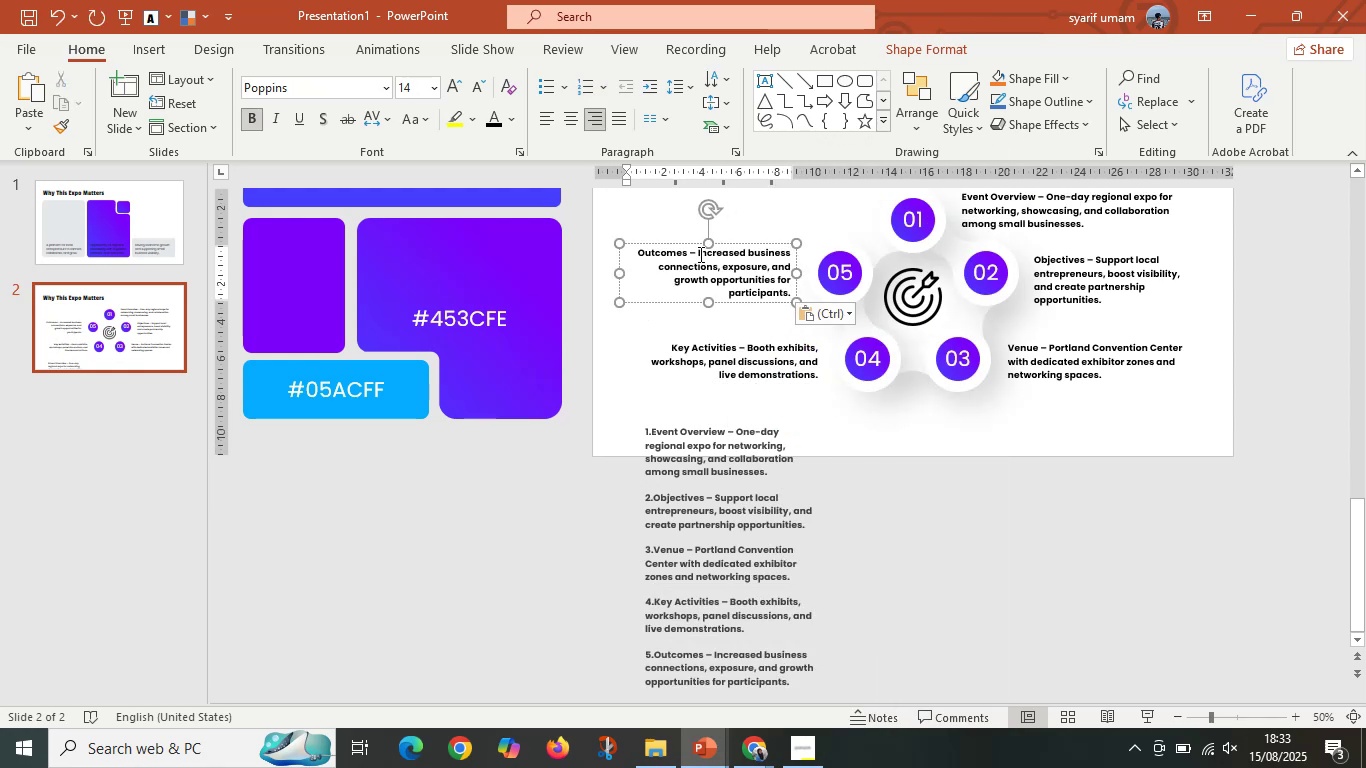 
left_click([689, 252])
 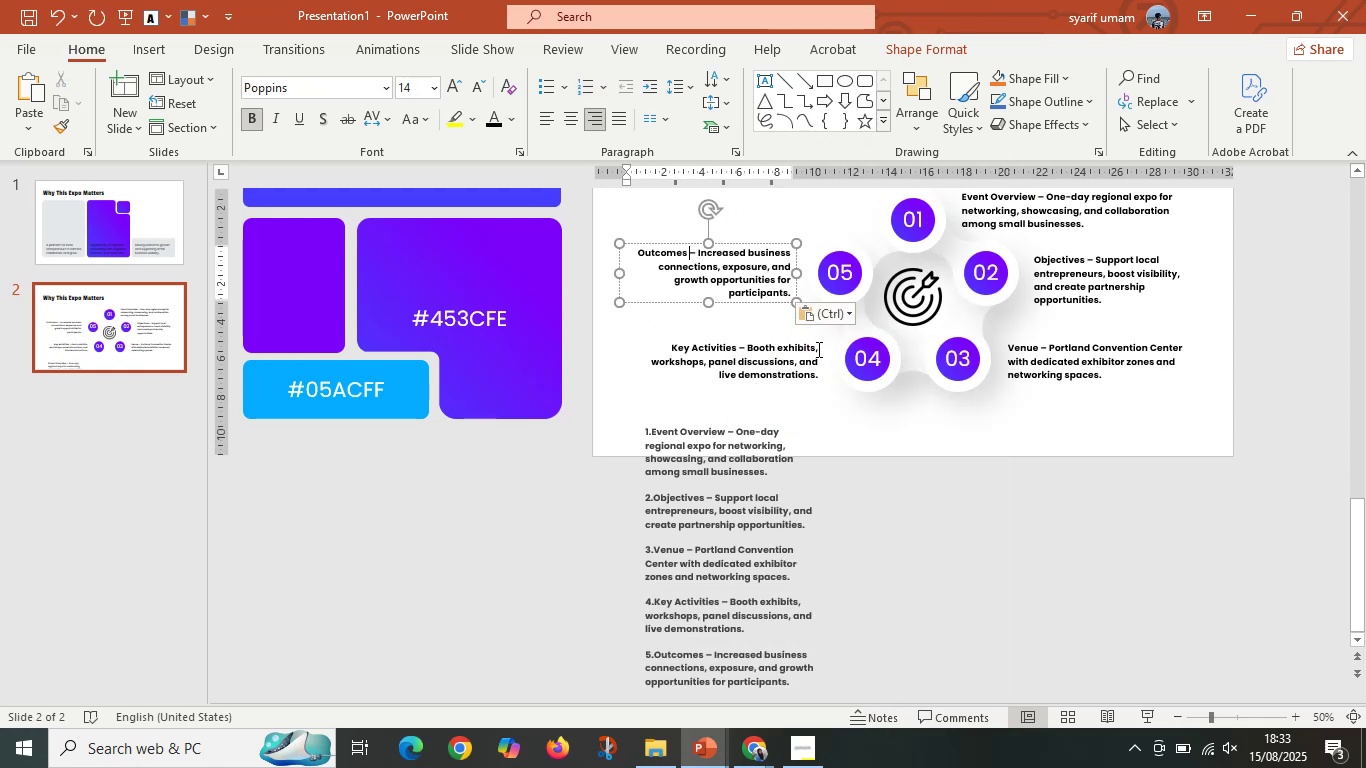 
key(Enter)
 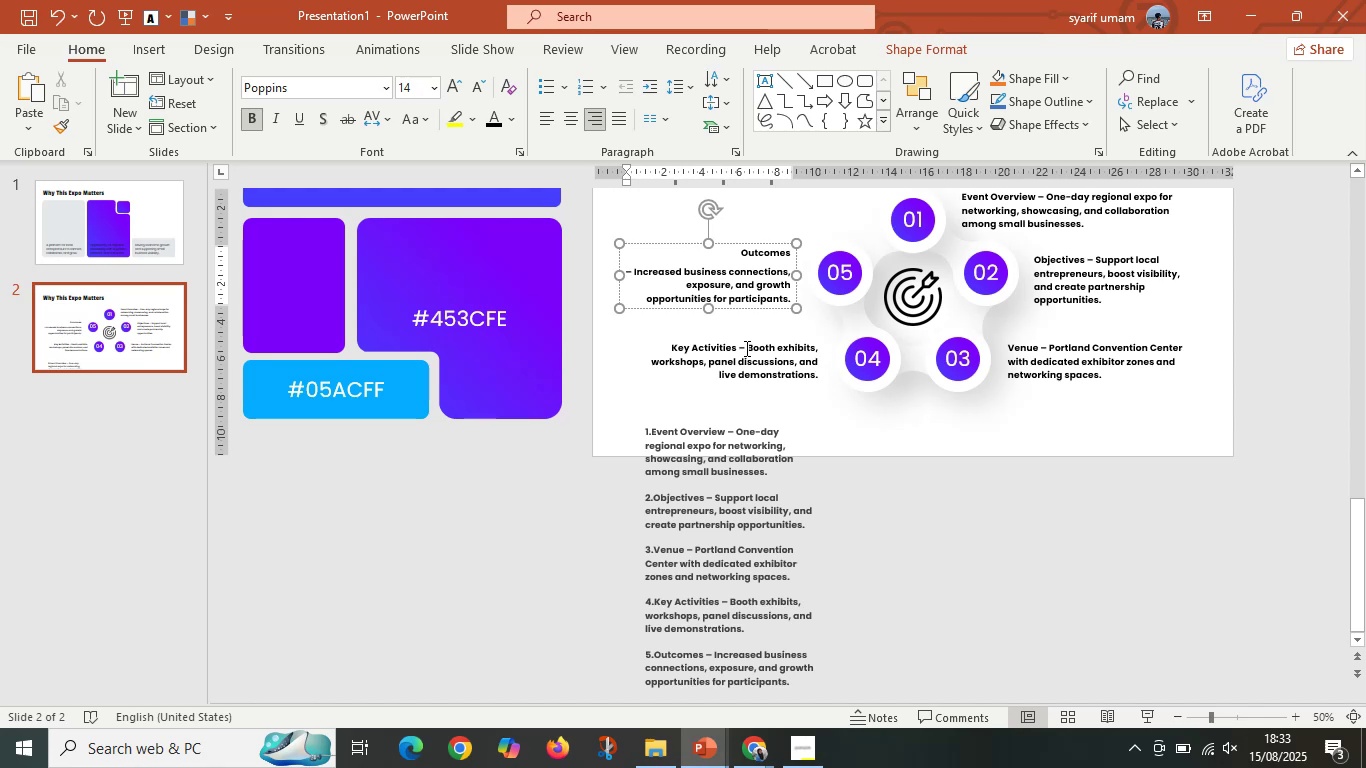 
left_click([738, 348])
 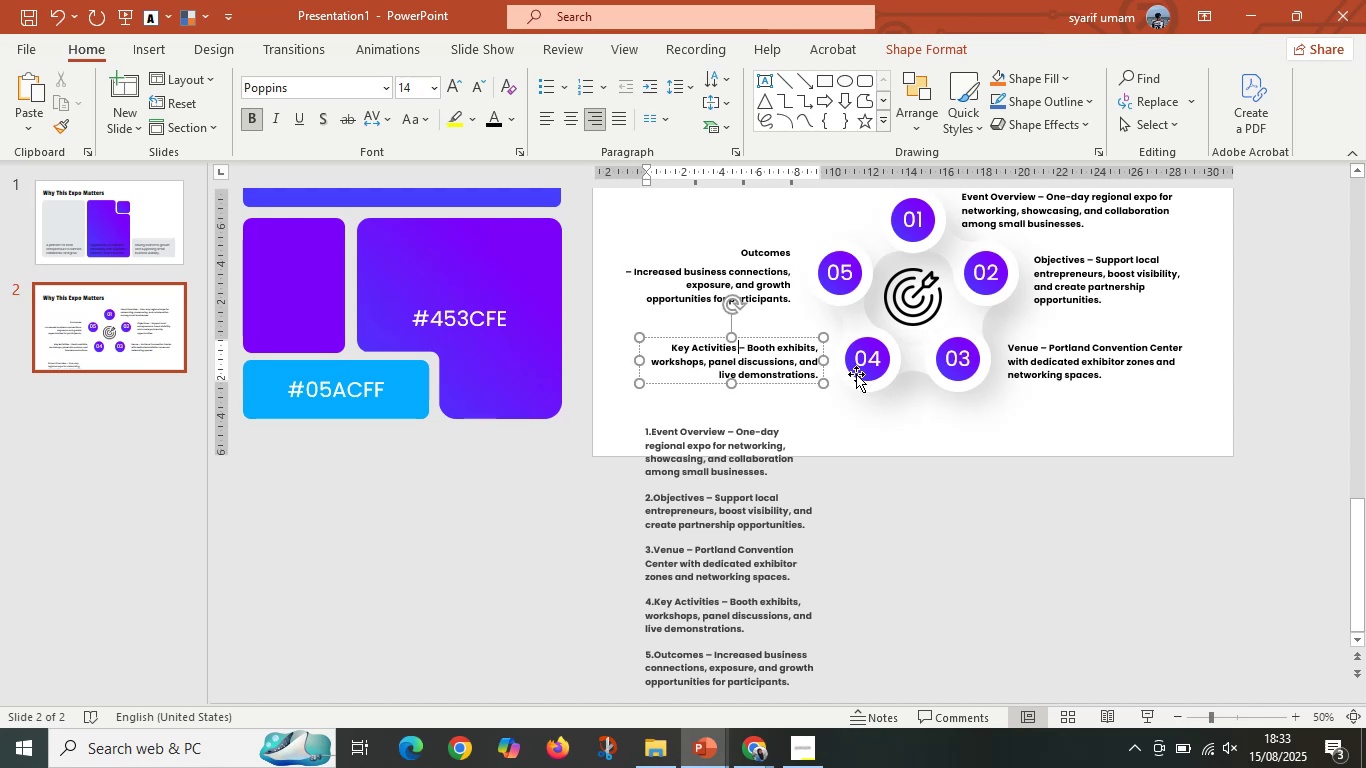 
key(Enter)
 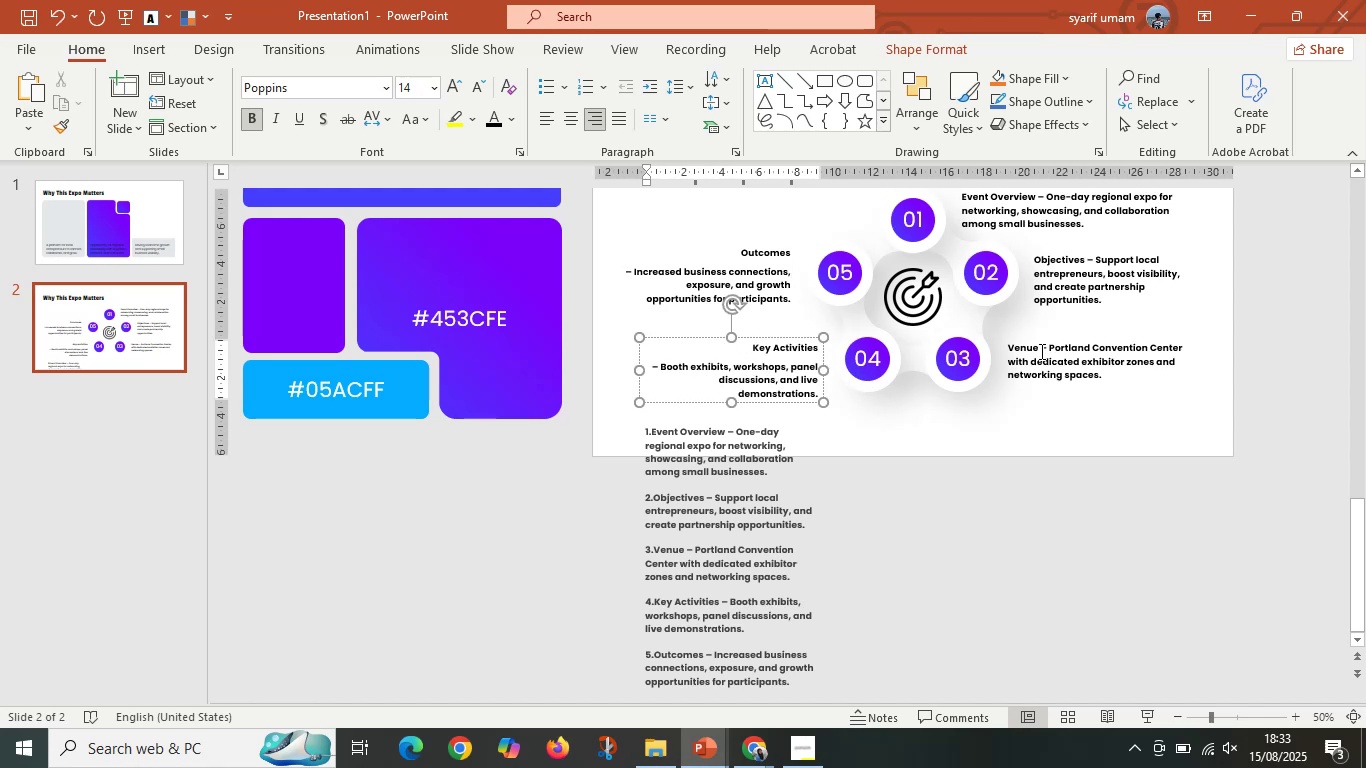 
left_click([1041, 349])
 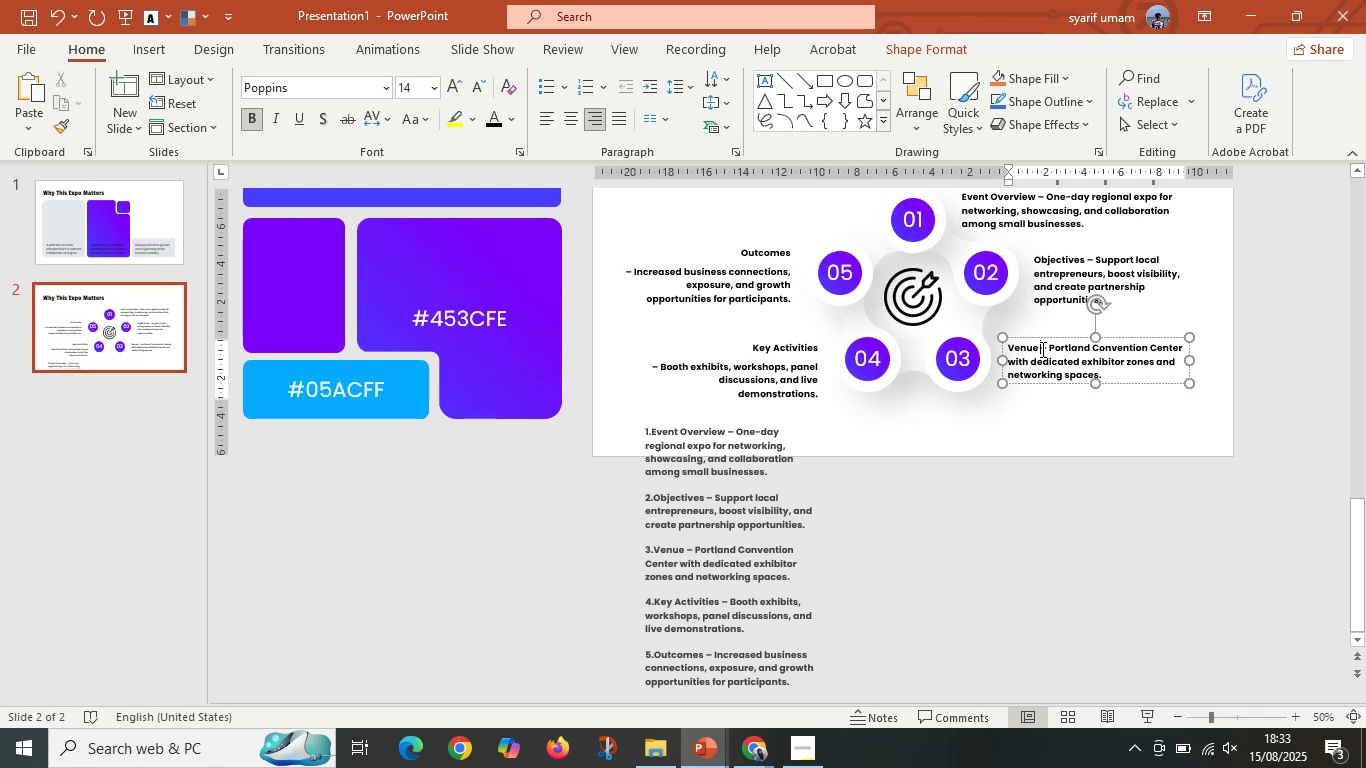 
key(Enter)
 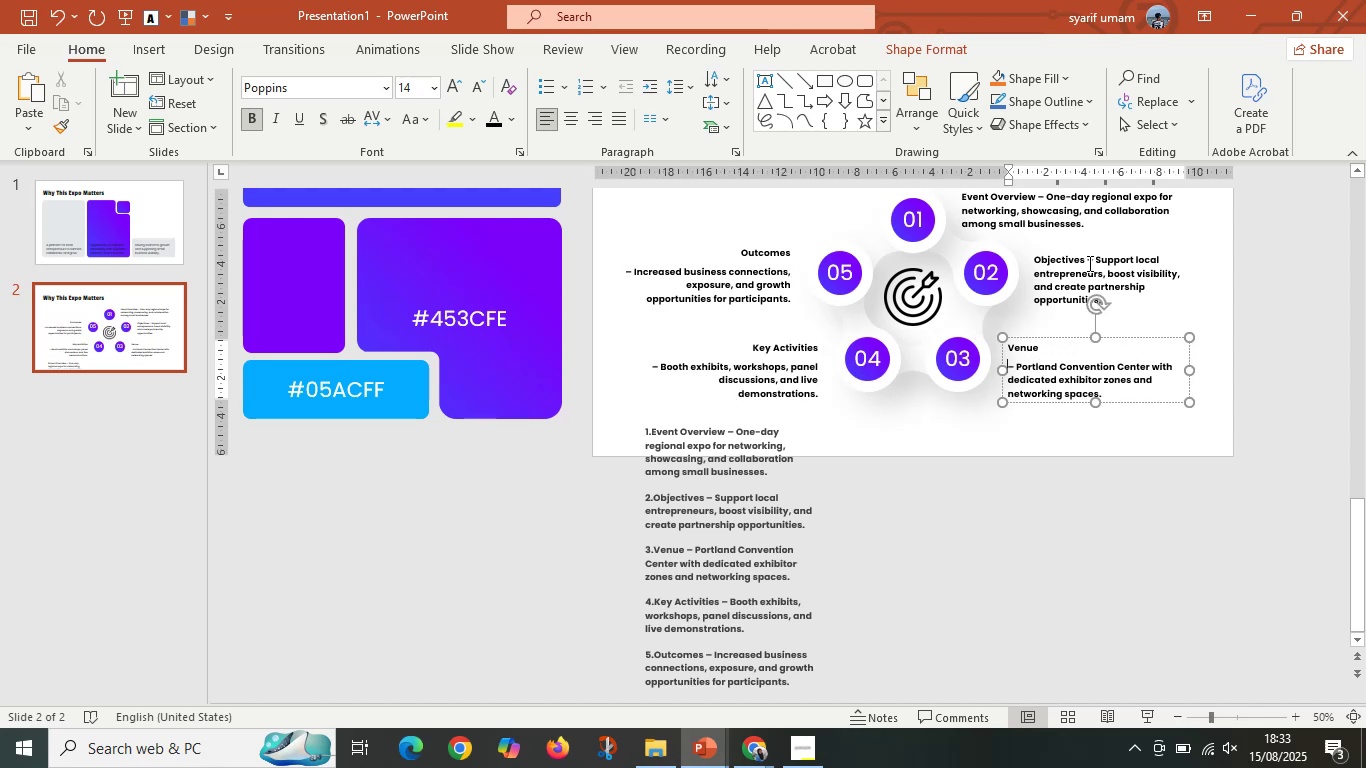 
left_click([1088, 263])
 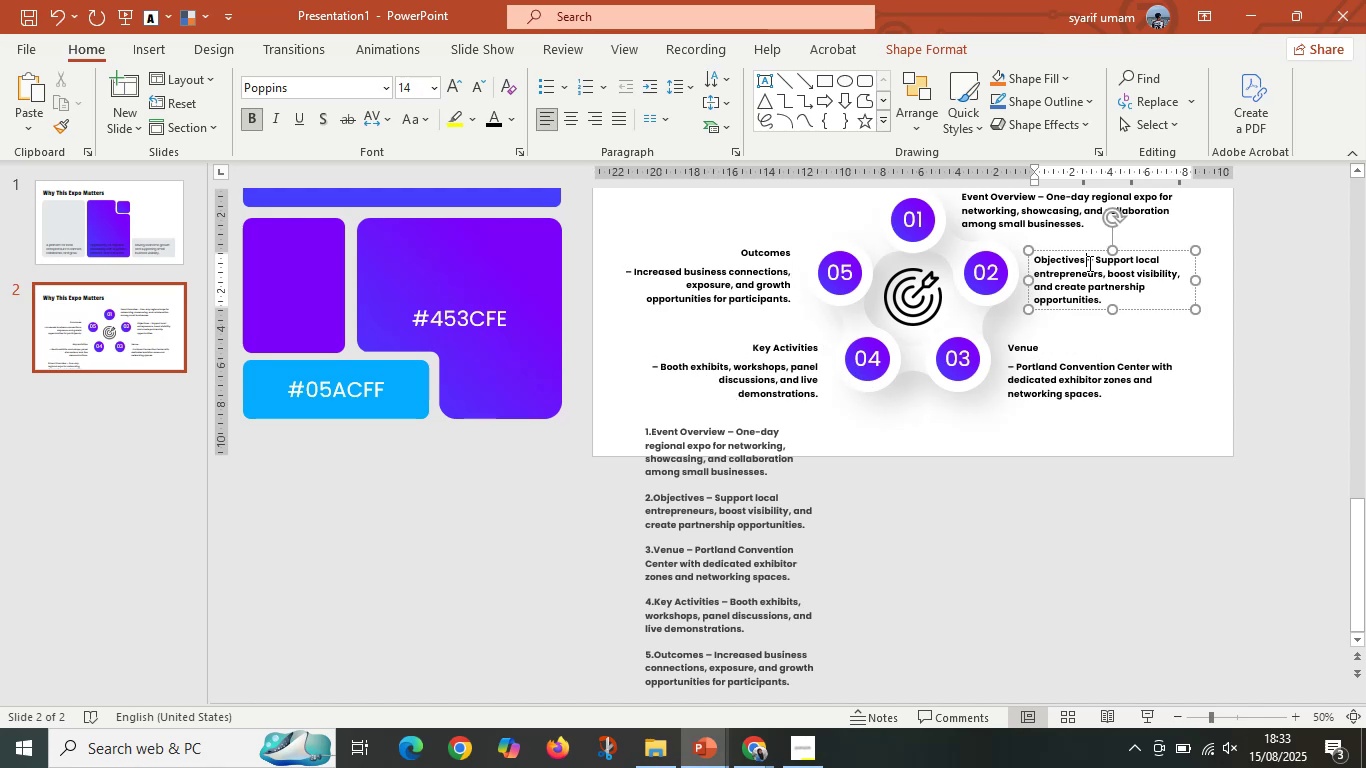 
key(Enter)
 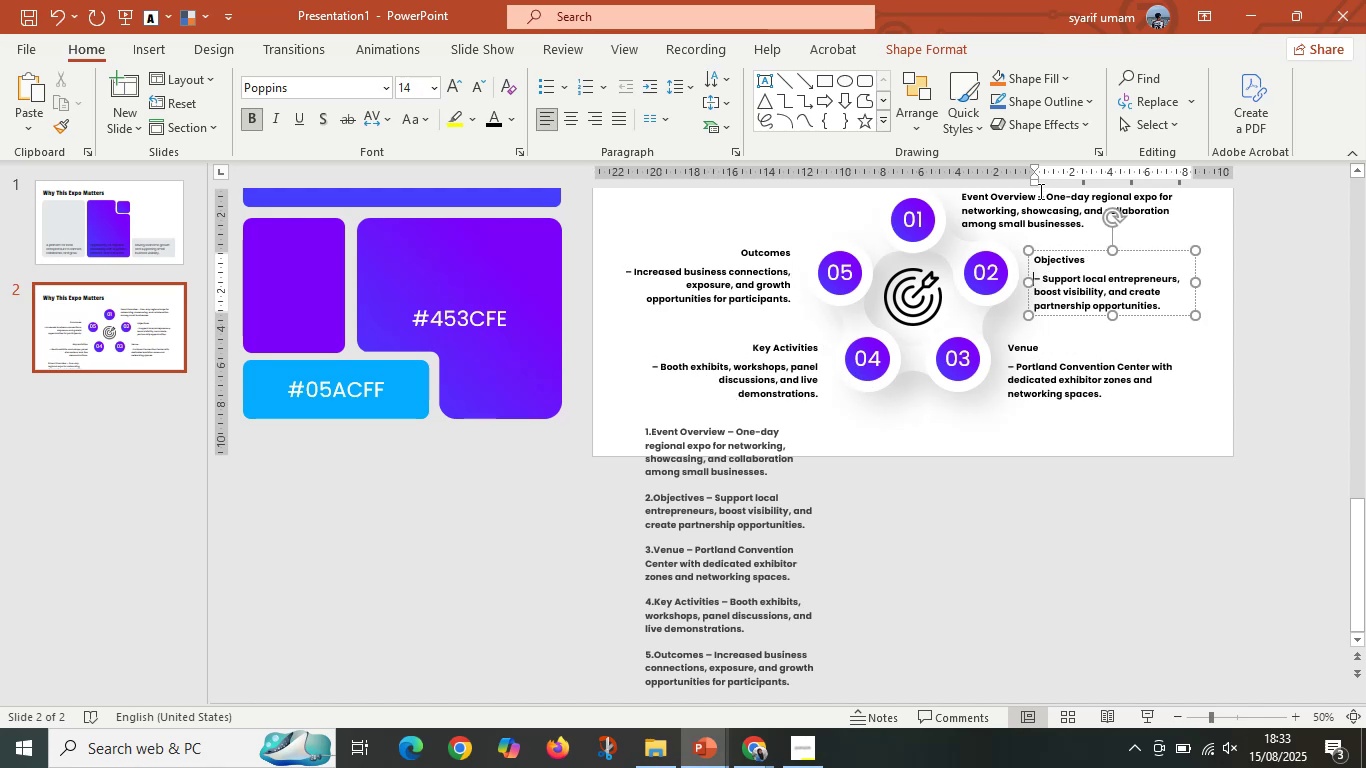 
left_click([1037, 194])
 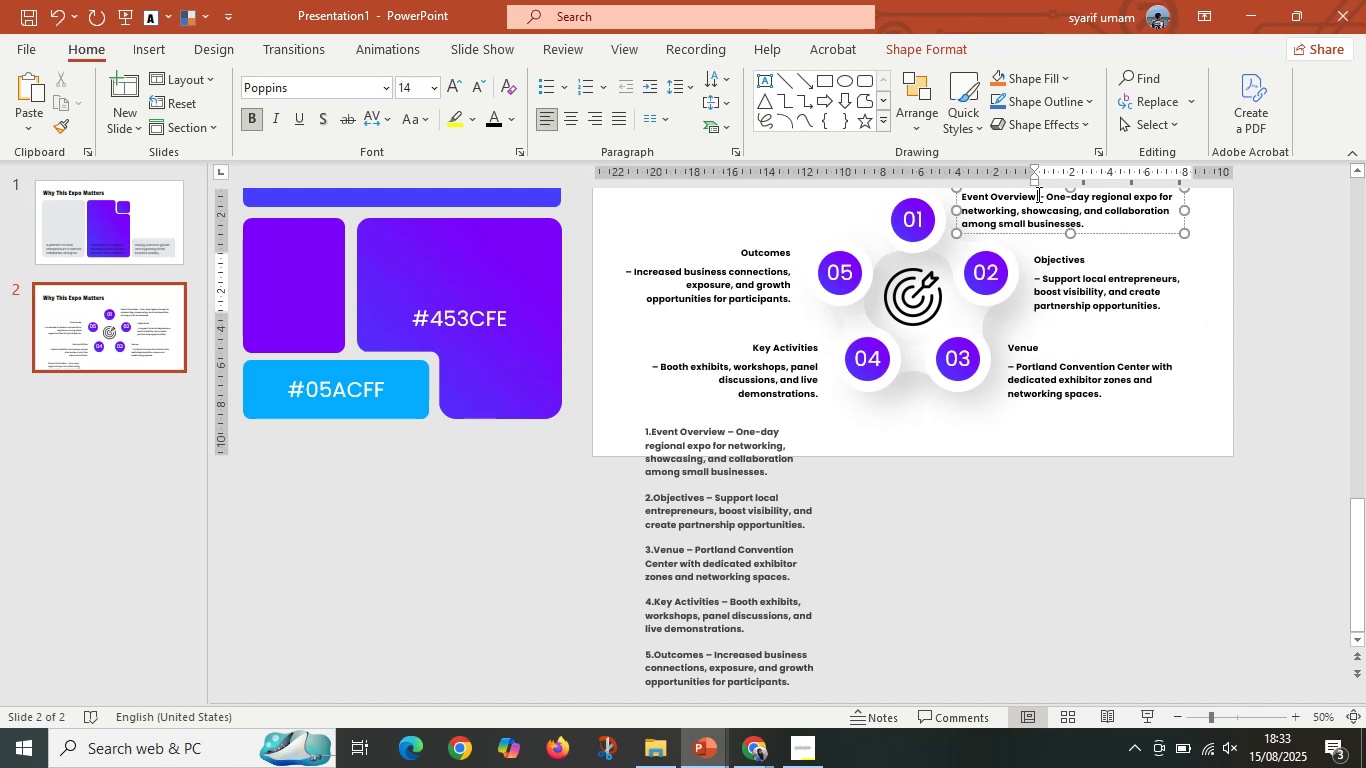 
key(Enter)
 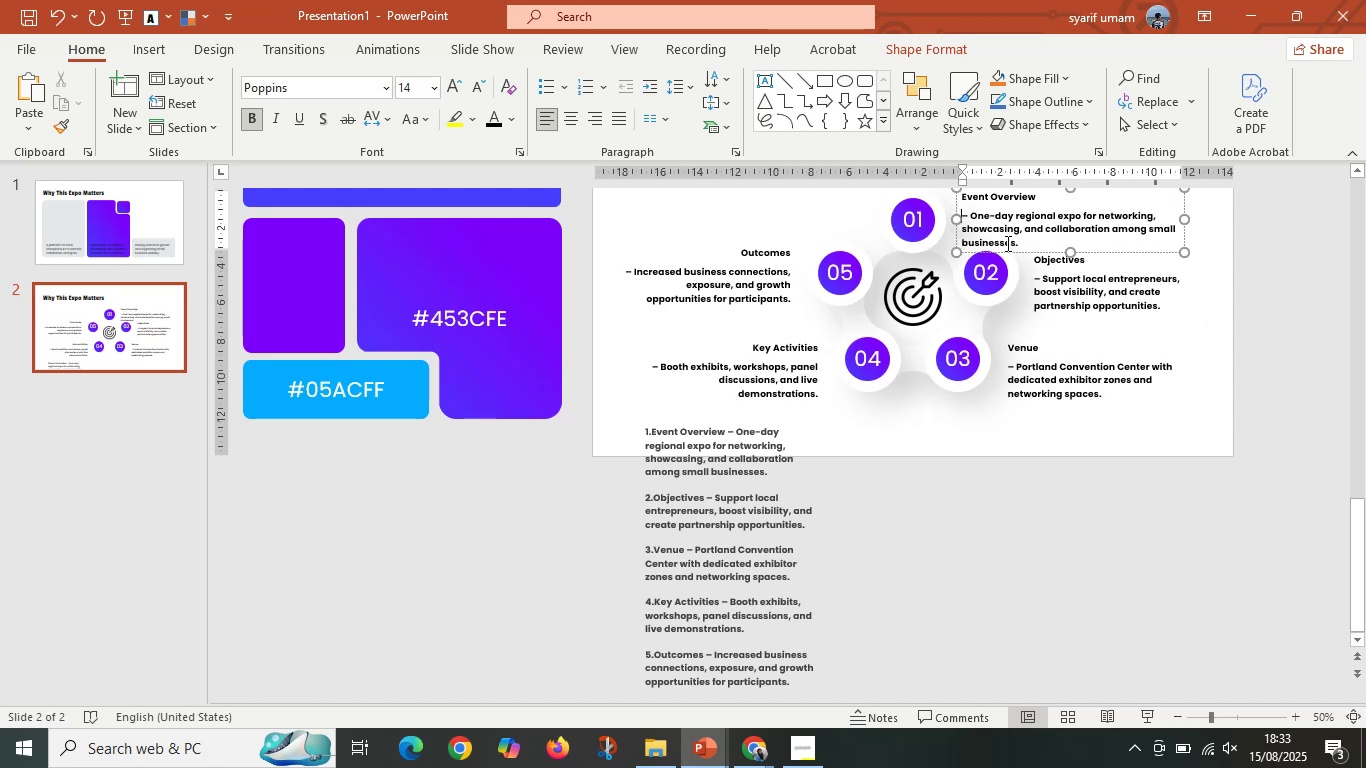 
left_click([1006, 243])
 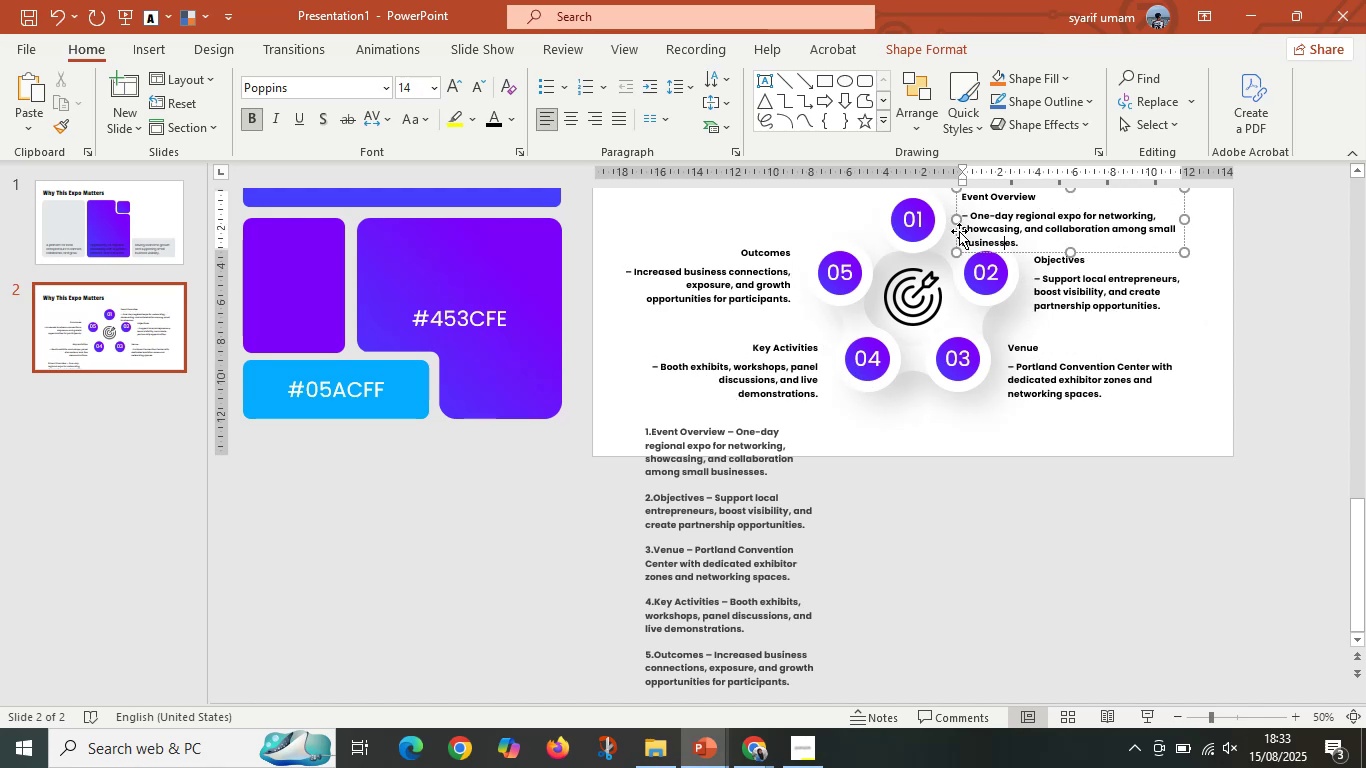 
hold_key(key=ShiftLeft, duration=1.51)
left_click([780, 285])
 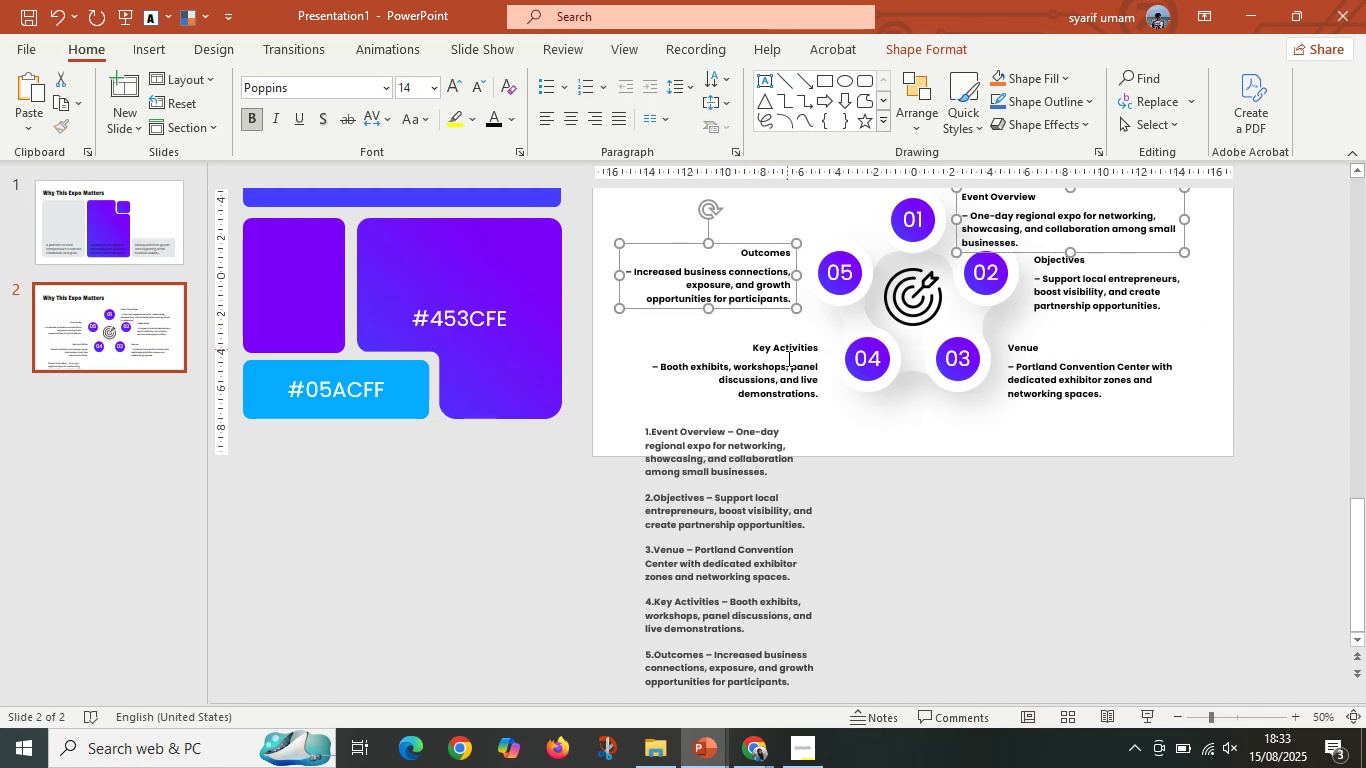 
double_click([786, 373])
 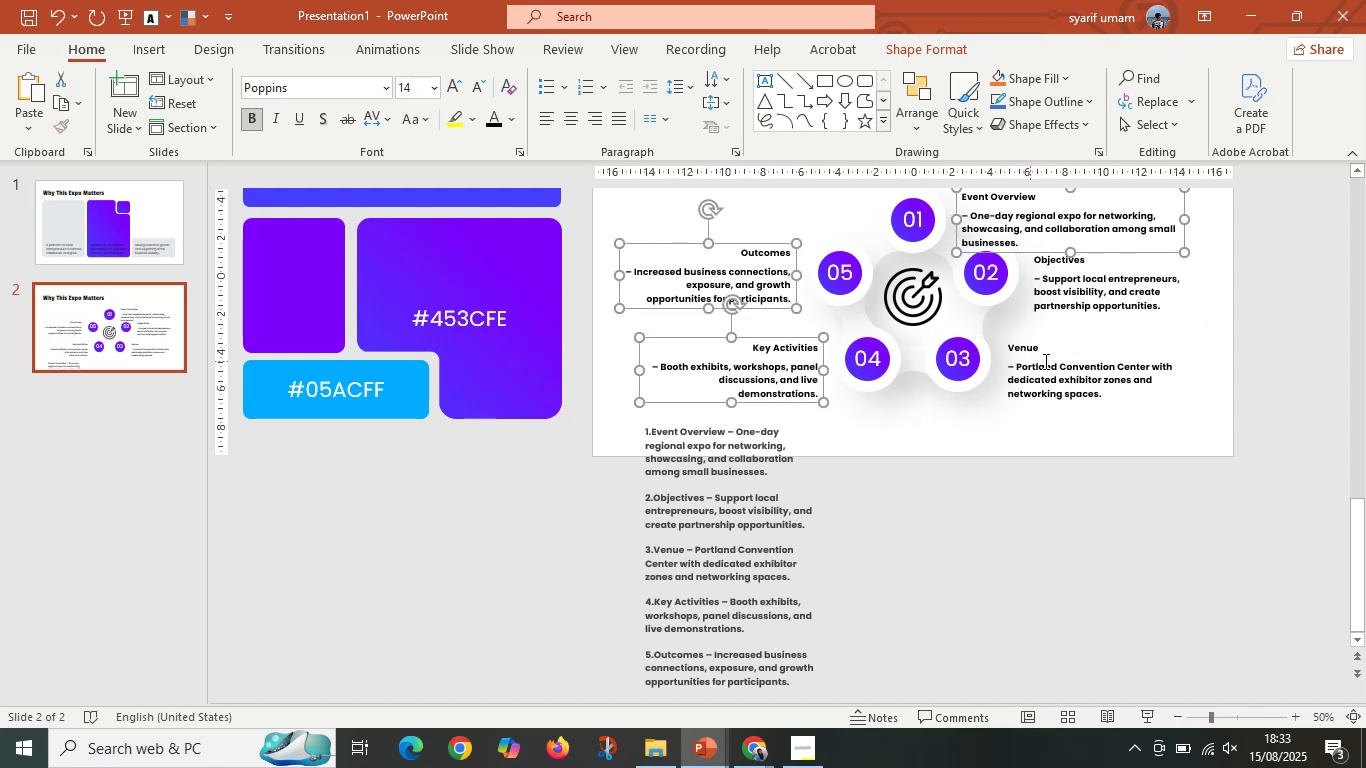 
triple_click([1045, 361])
 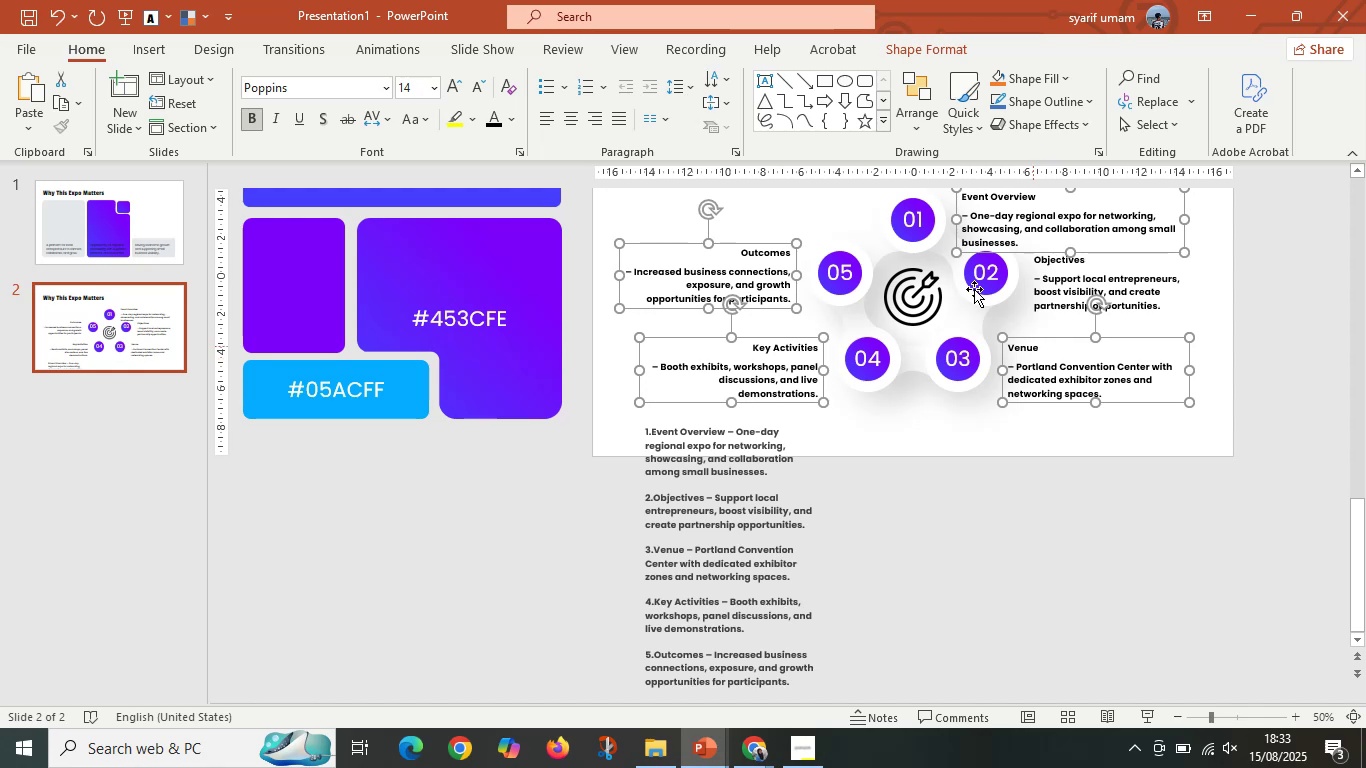 
key(Shift+ShiftLeft)
 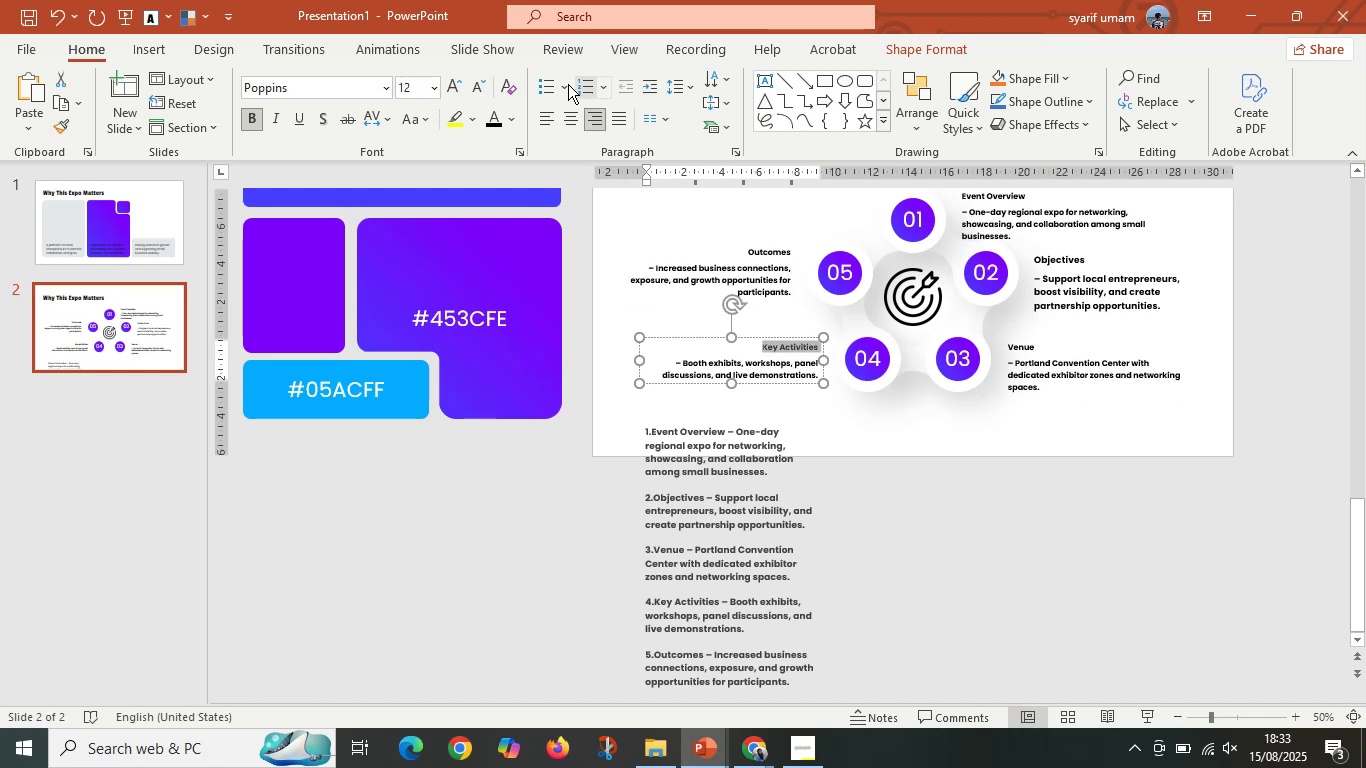 
double_click([445, 80])
 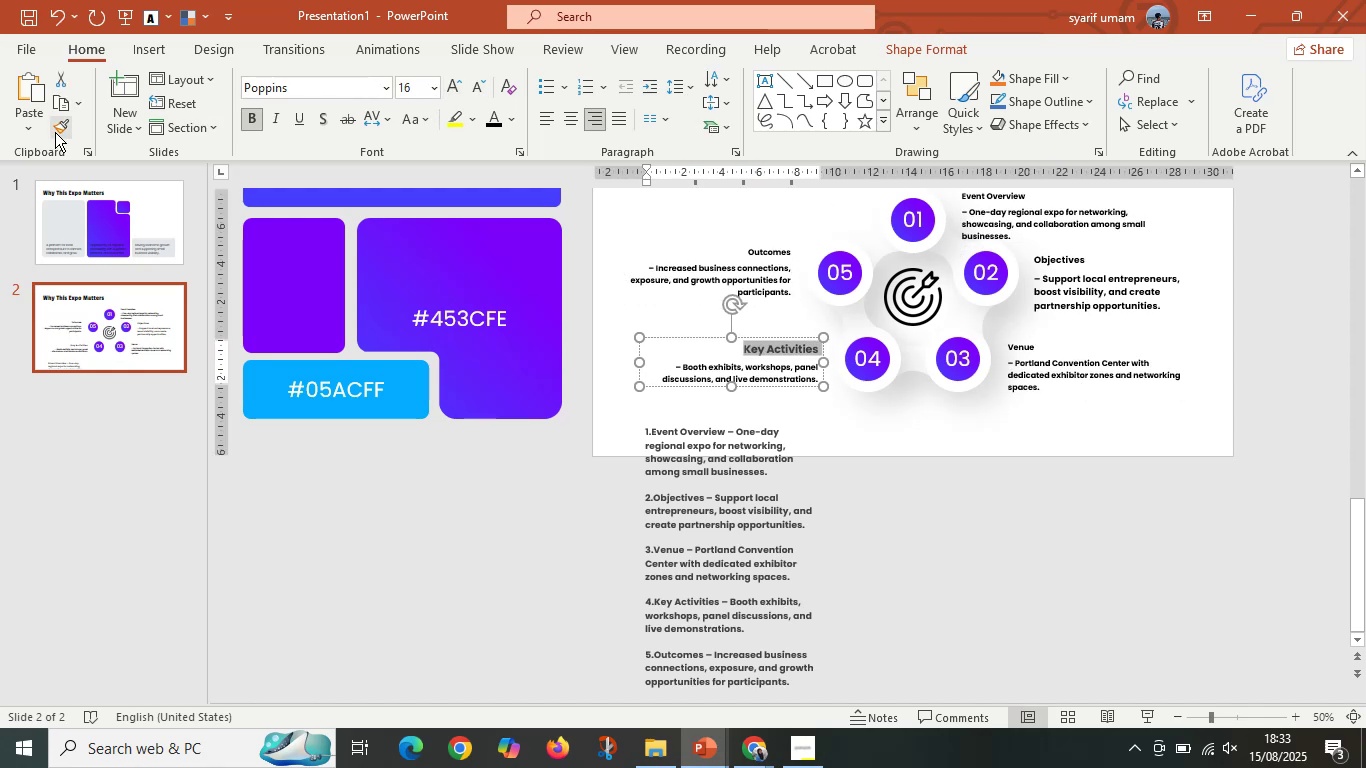 
double_click([58, 129])
 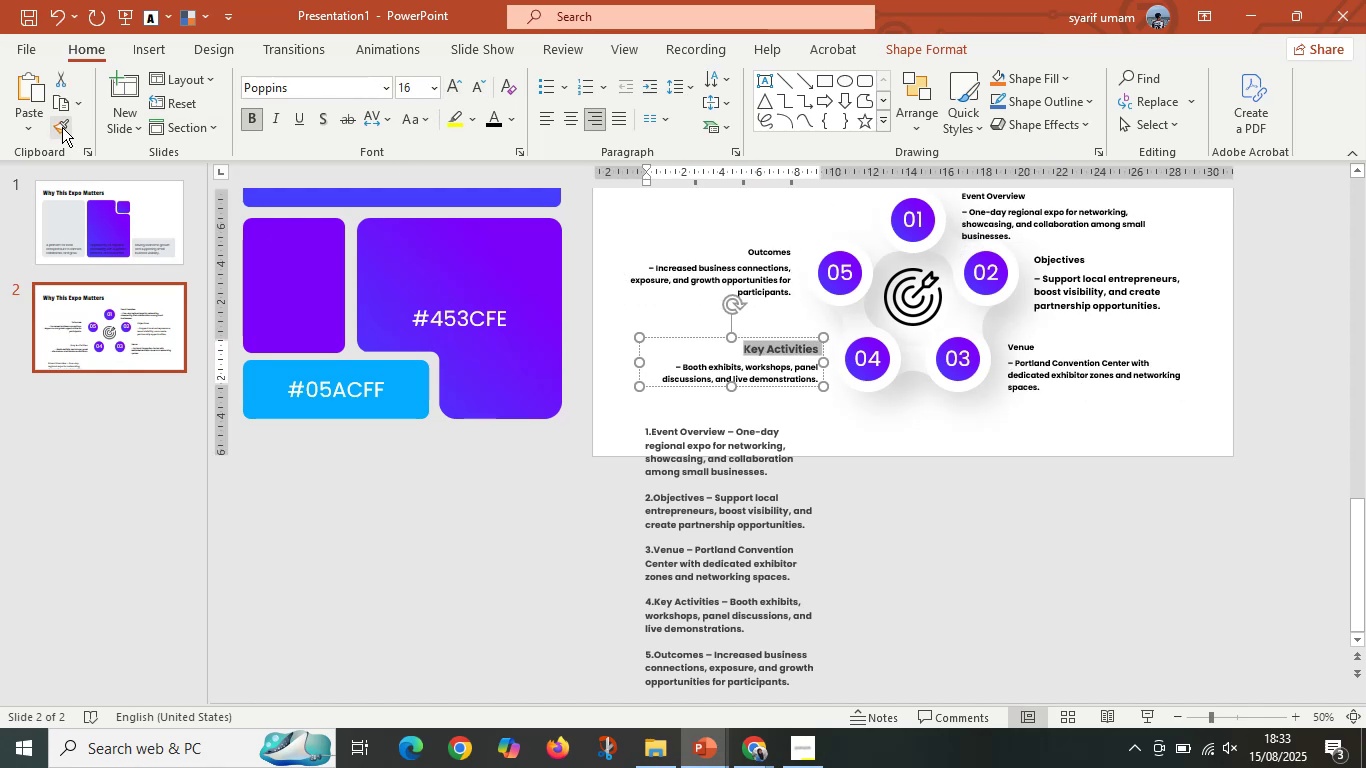 
double_click([60, 125])
 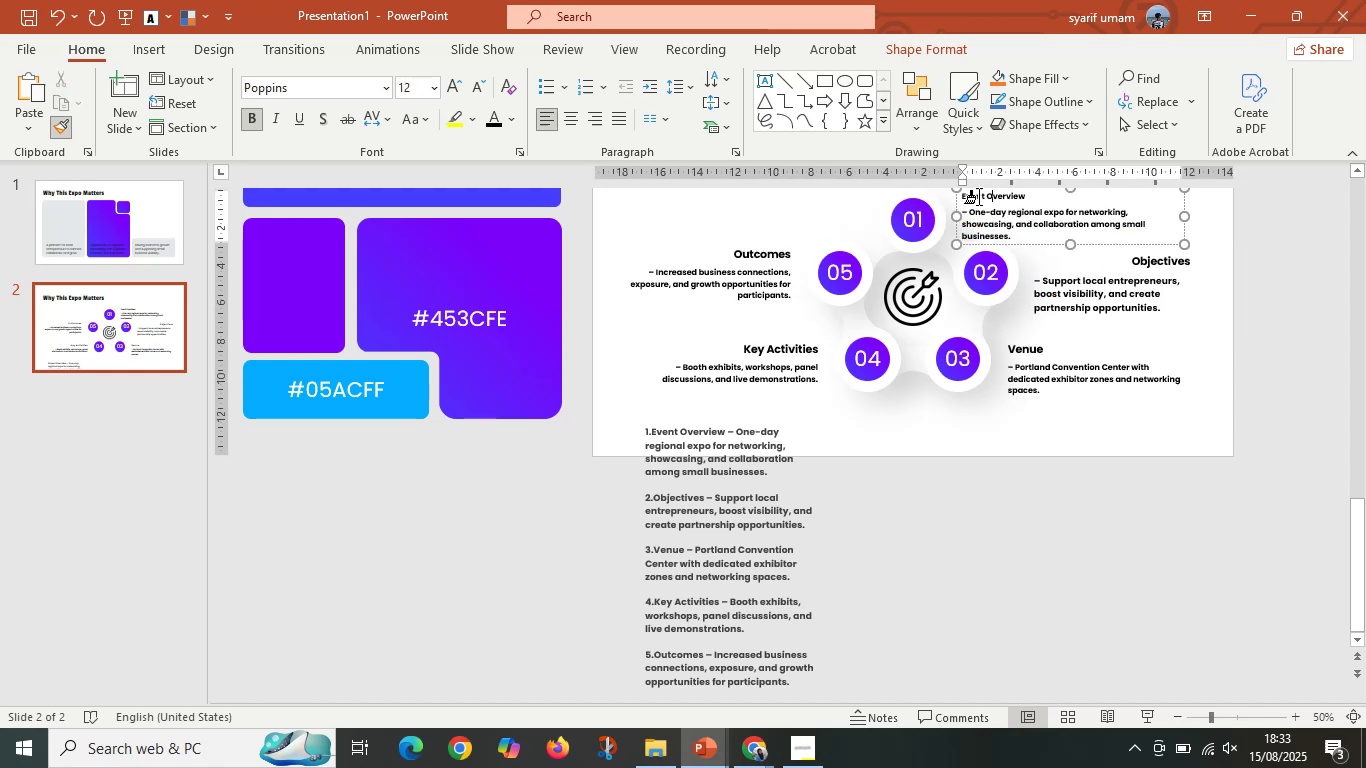 
wait(7.51)
 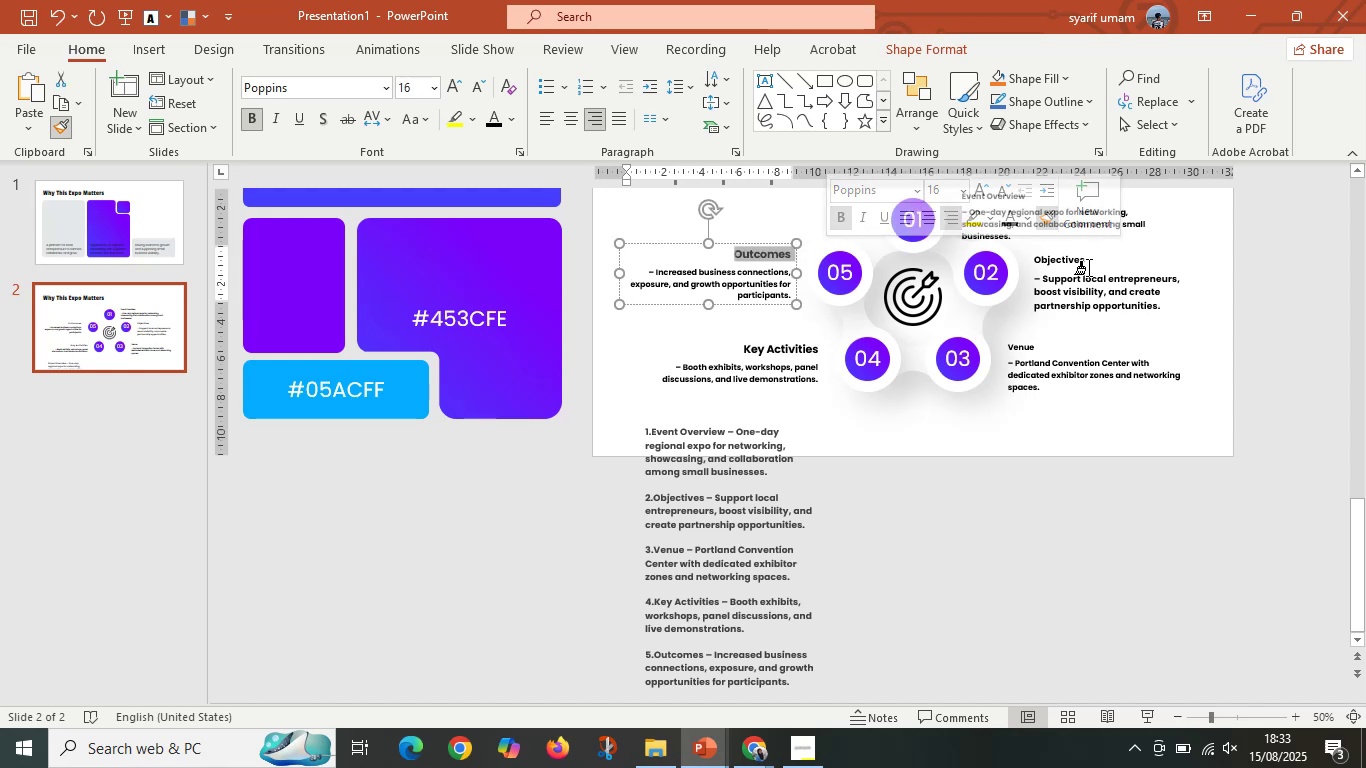 
left_click([549, 118])
 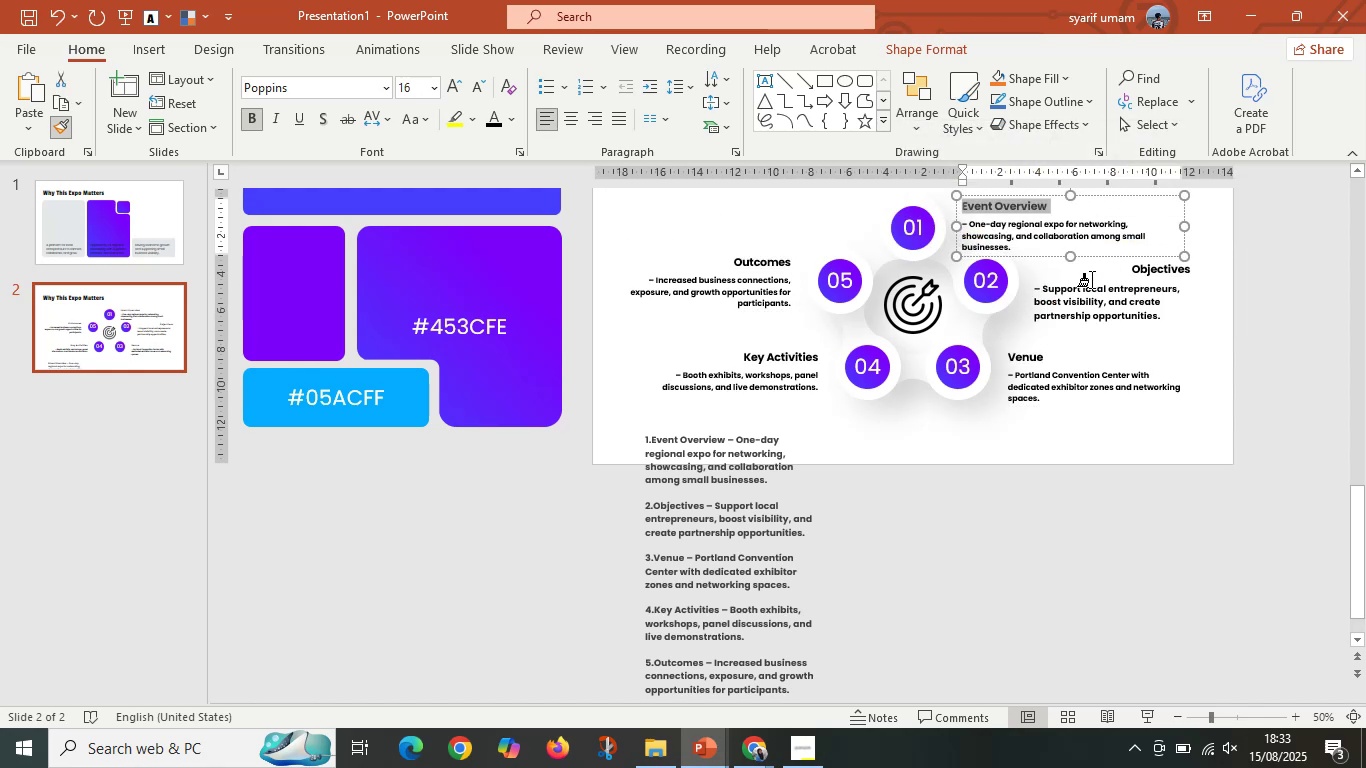 
left_click([1096, 278])
 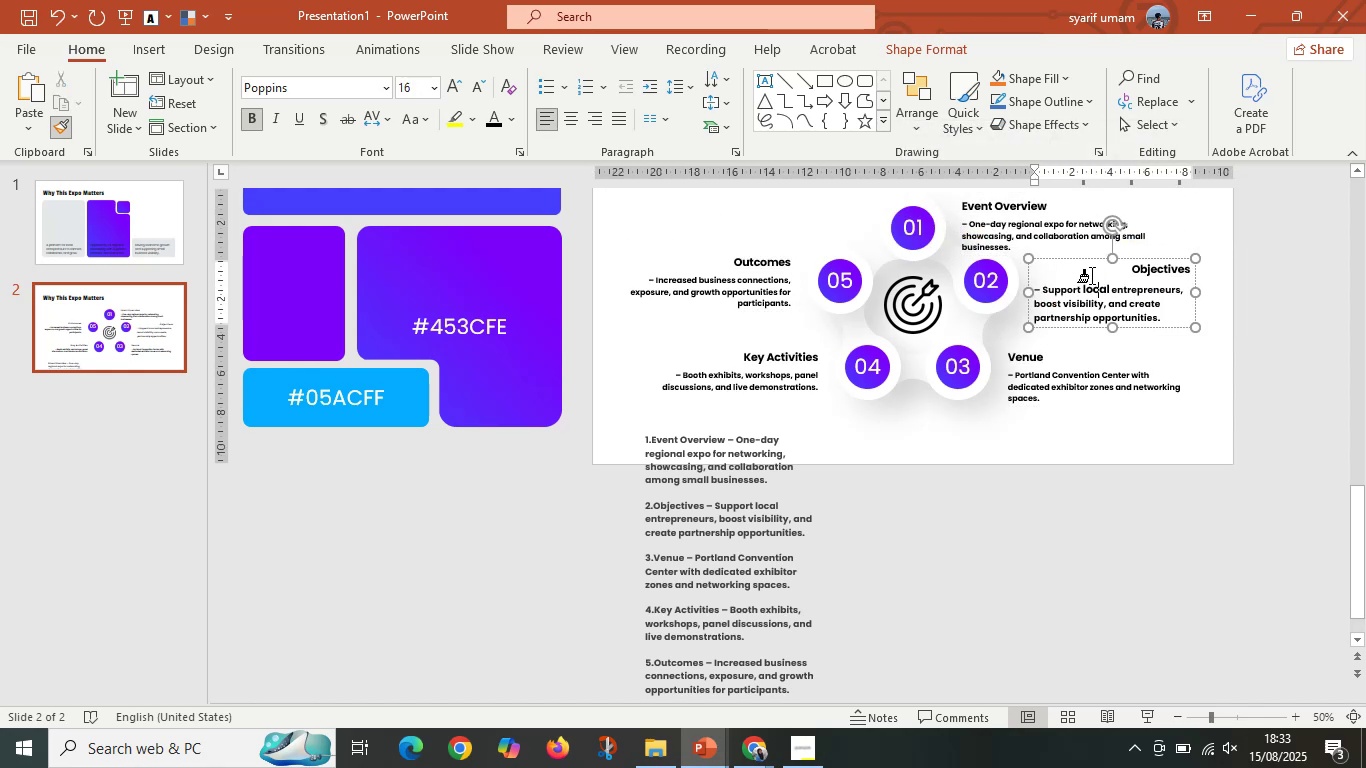 
key(Control+Z)
 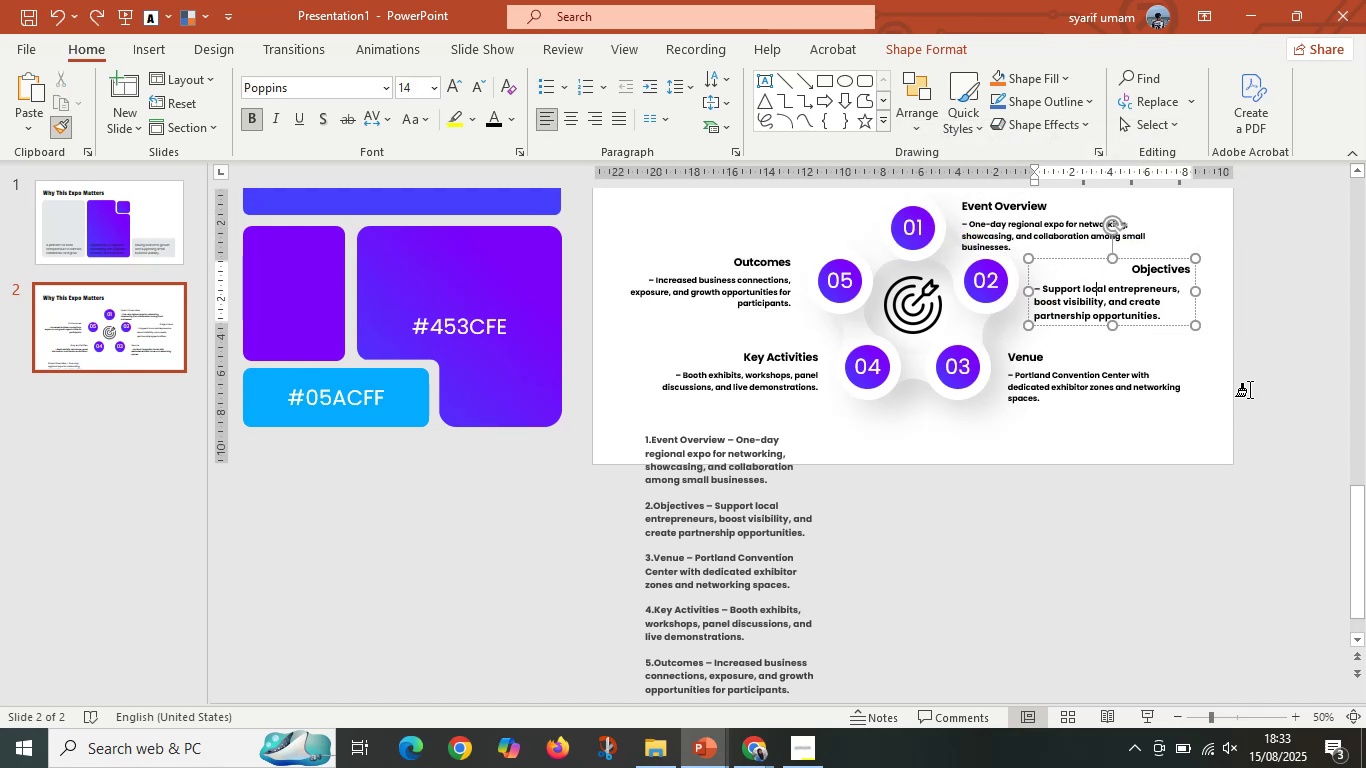 
left_click([1253, 387])
 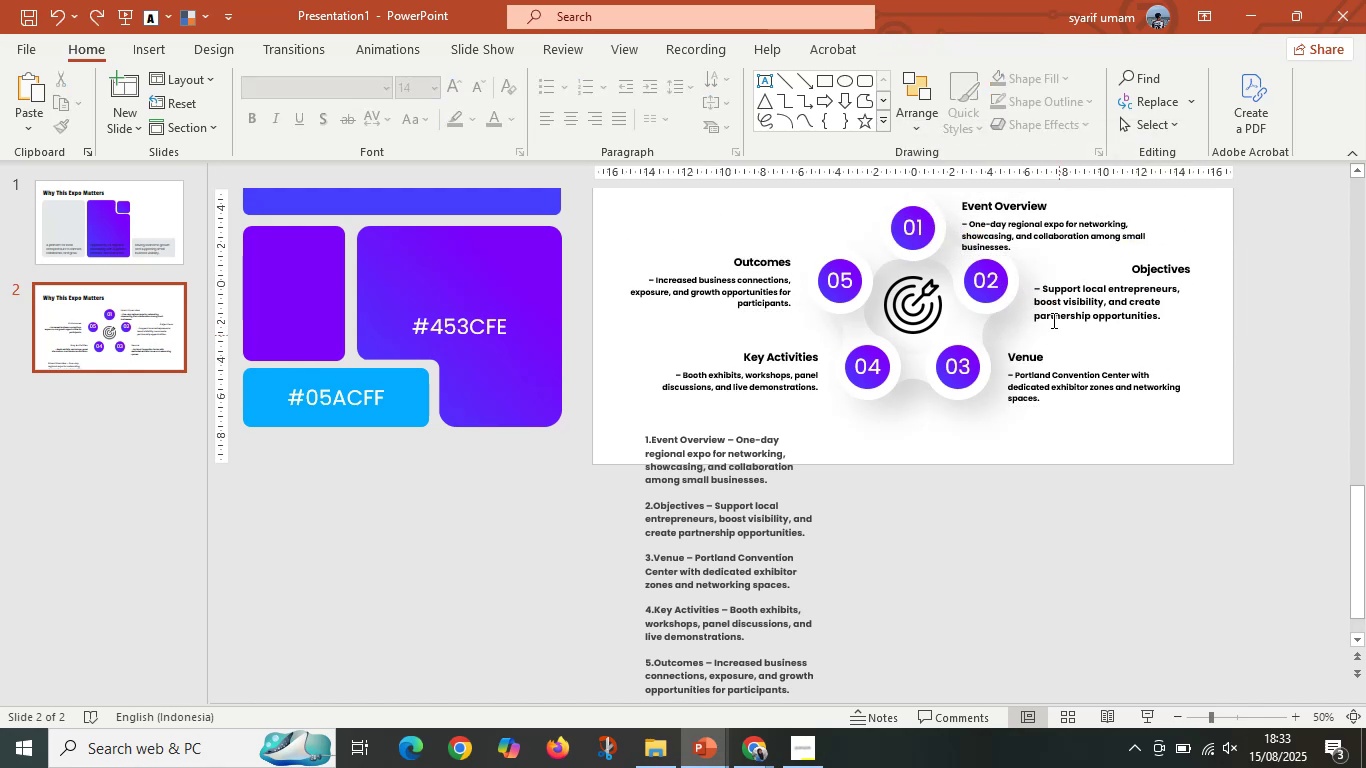 
left_click([1052, 312])
 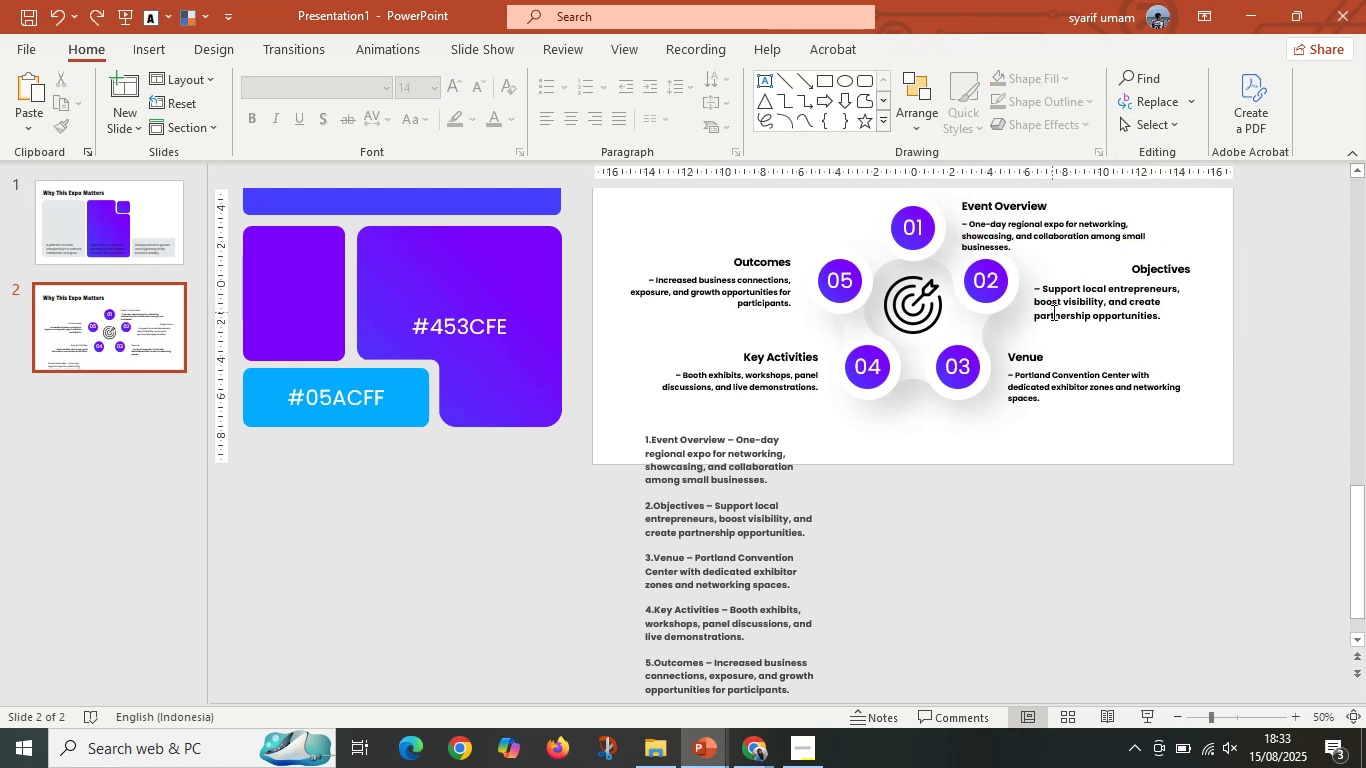 
hold_key(key=ShiftLeft, duration=0.47)
double_click([1052, 381])
 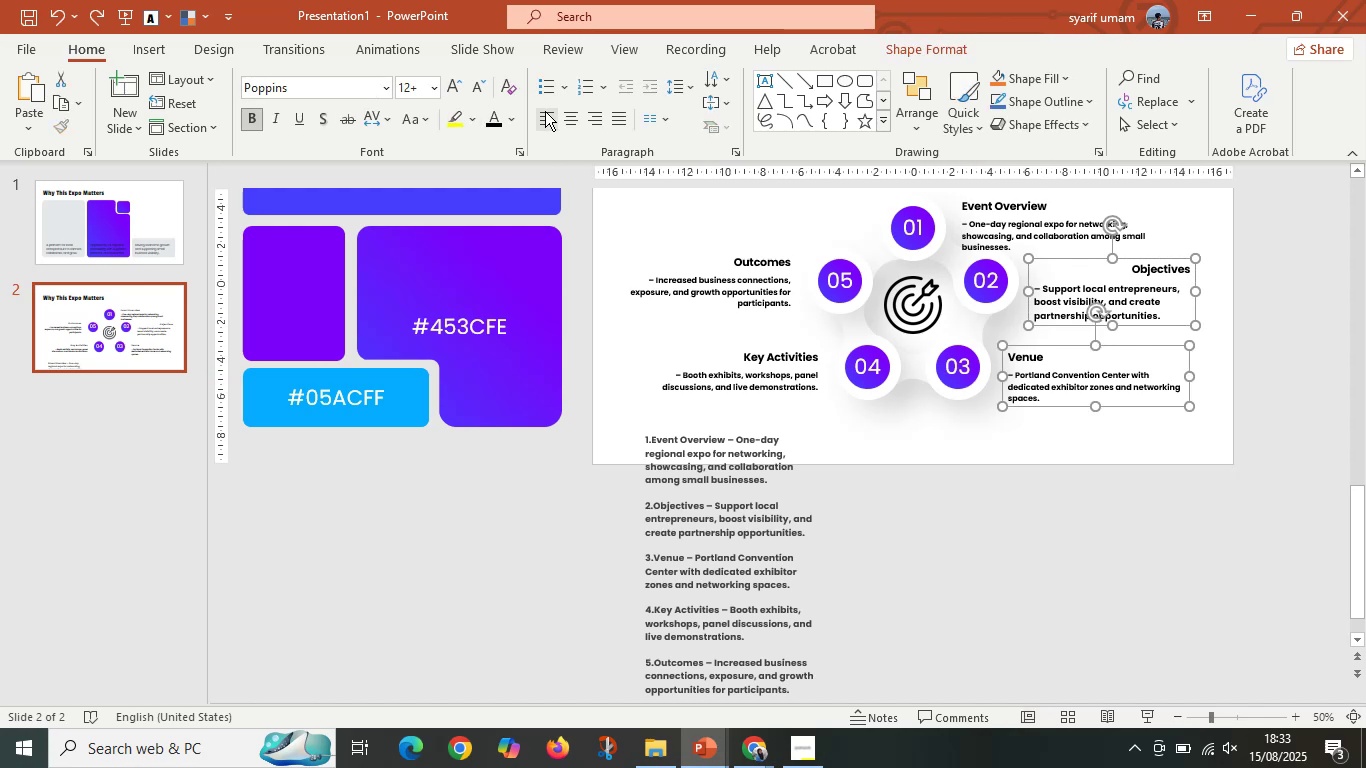 
left_click([1073, 439])
 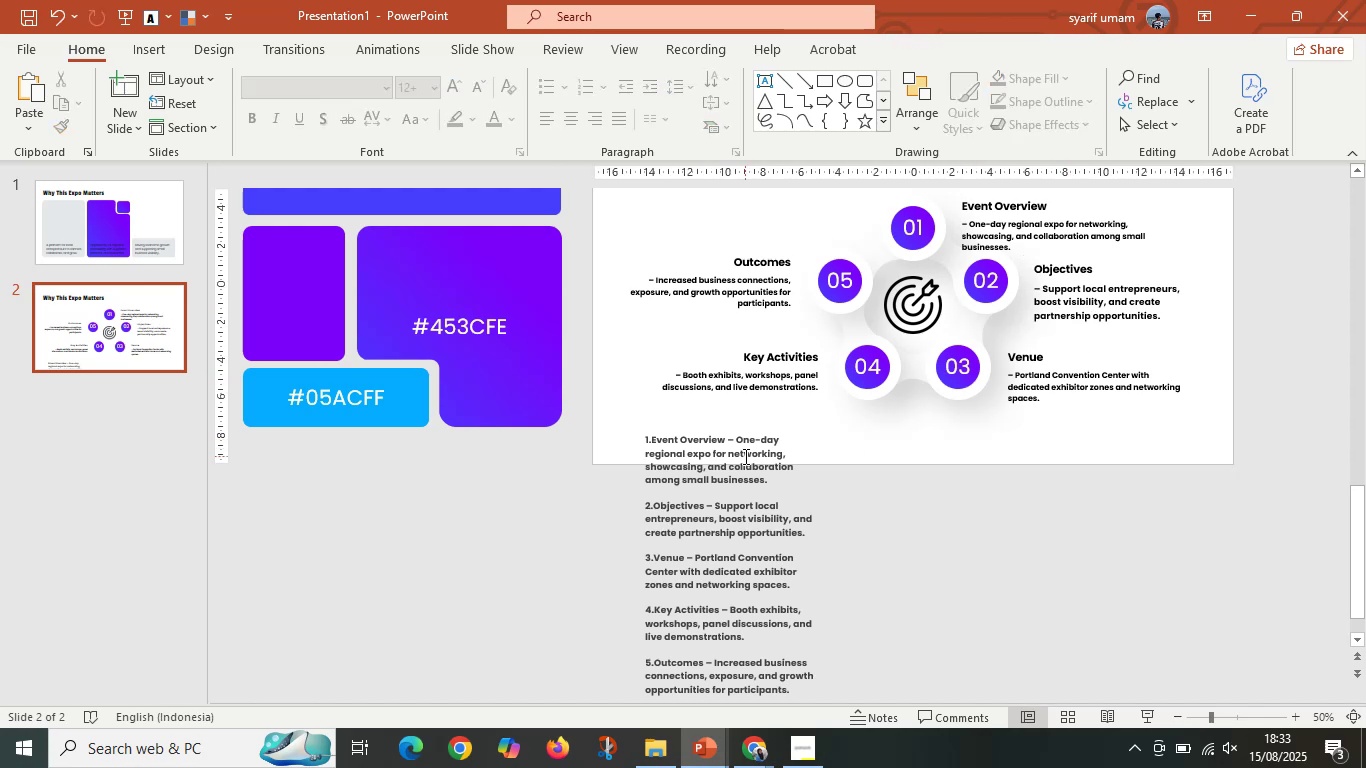 
left_click([744, 457])
 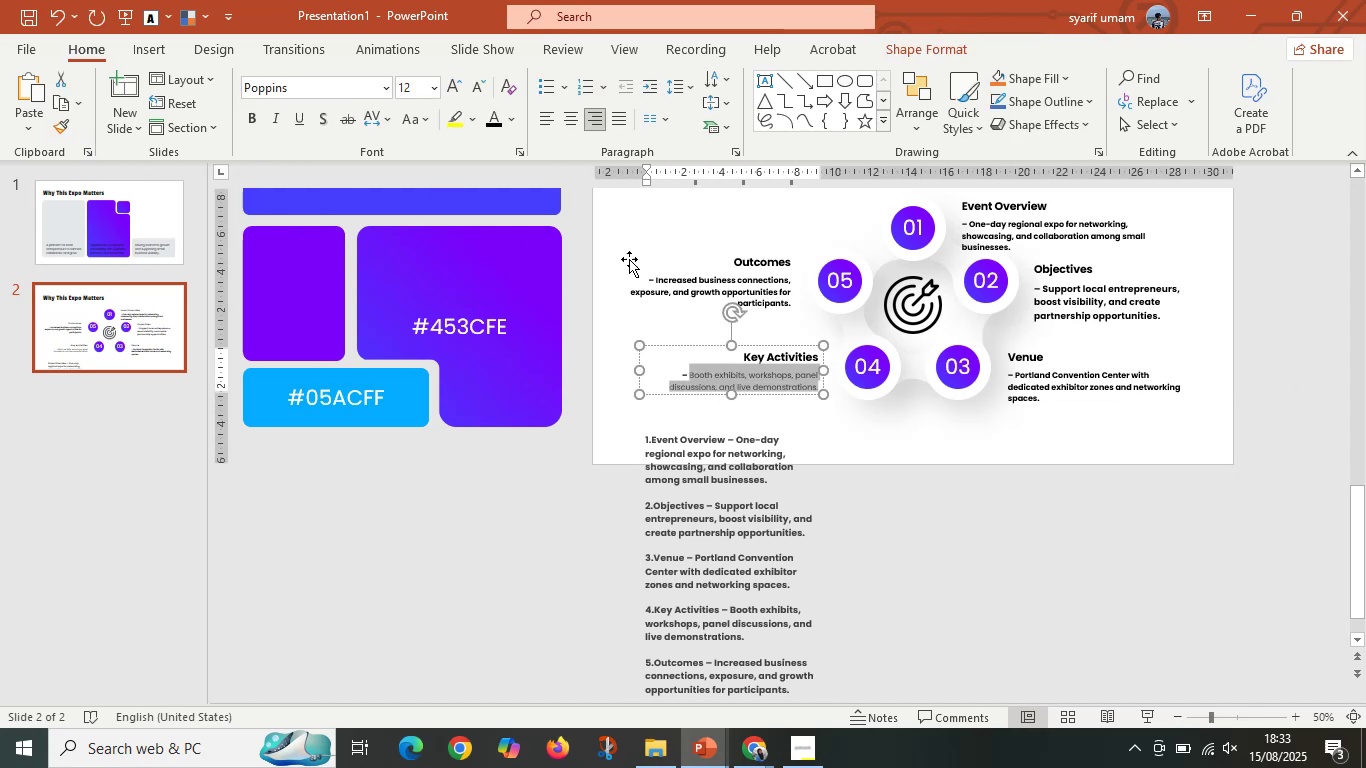 
wait(5.78)
 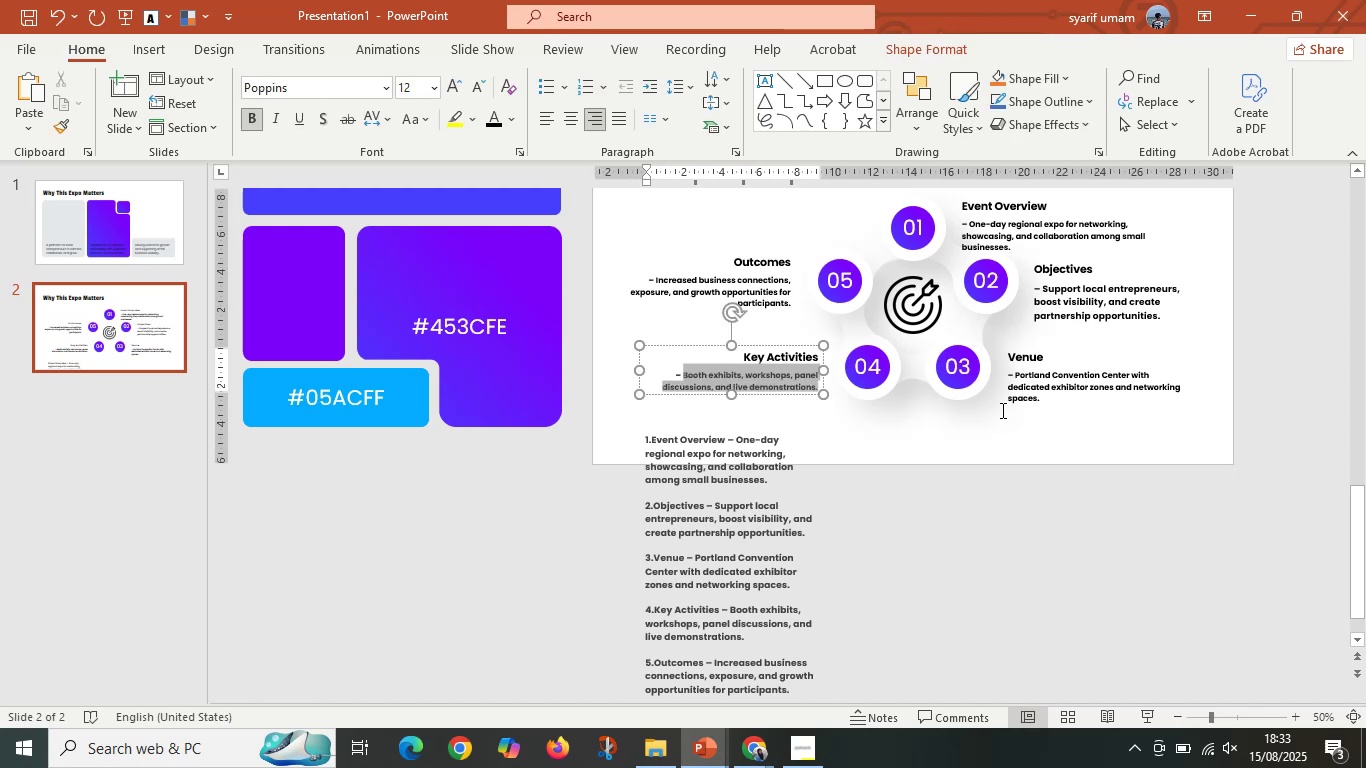 
hold_key(key=ControlLeft, duration=1.51)
 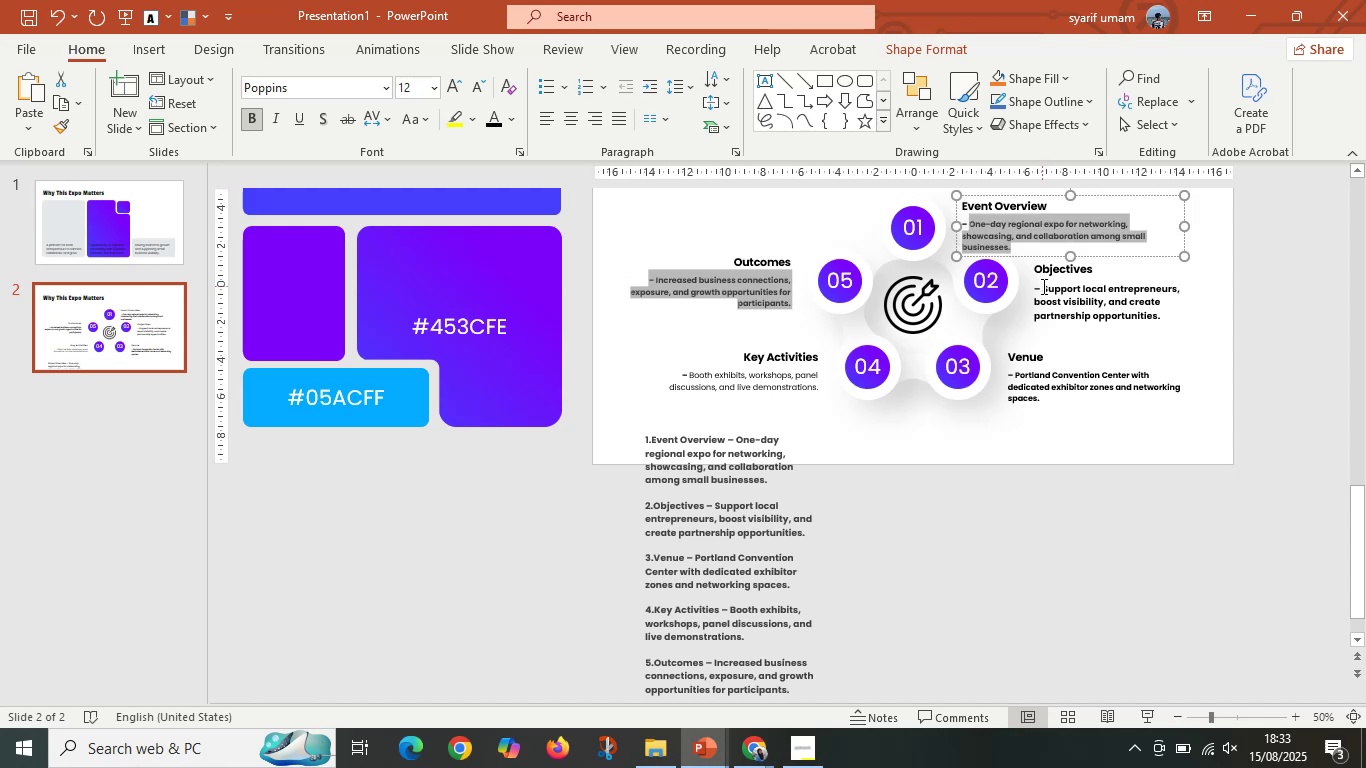 
hold_key(key=ControlLeft, duration=1.53)
 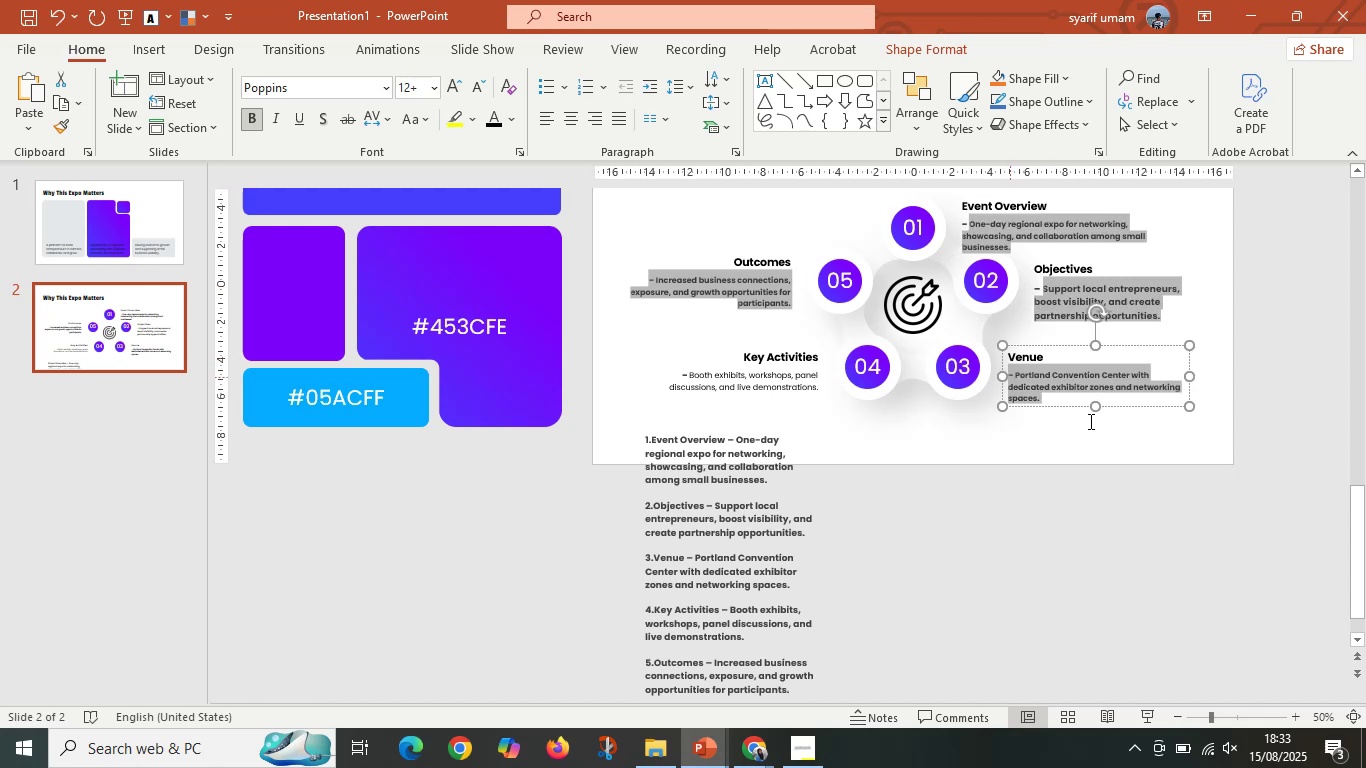 
hold_key(key=ControlLeft, duration=0.59)
 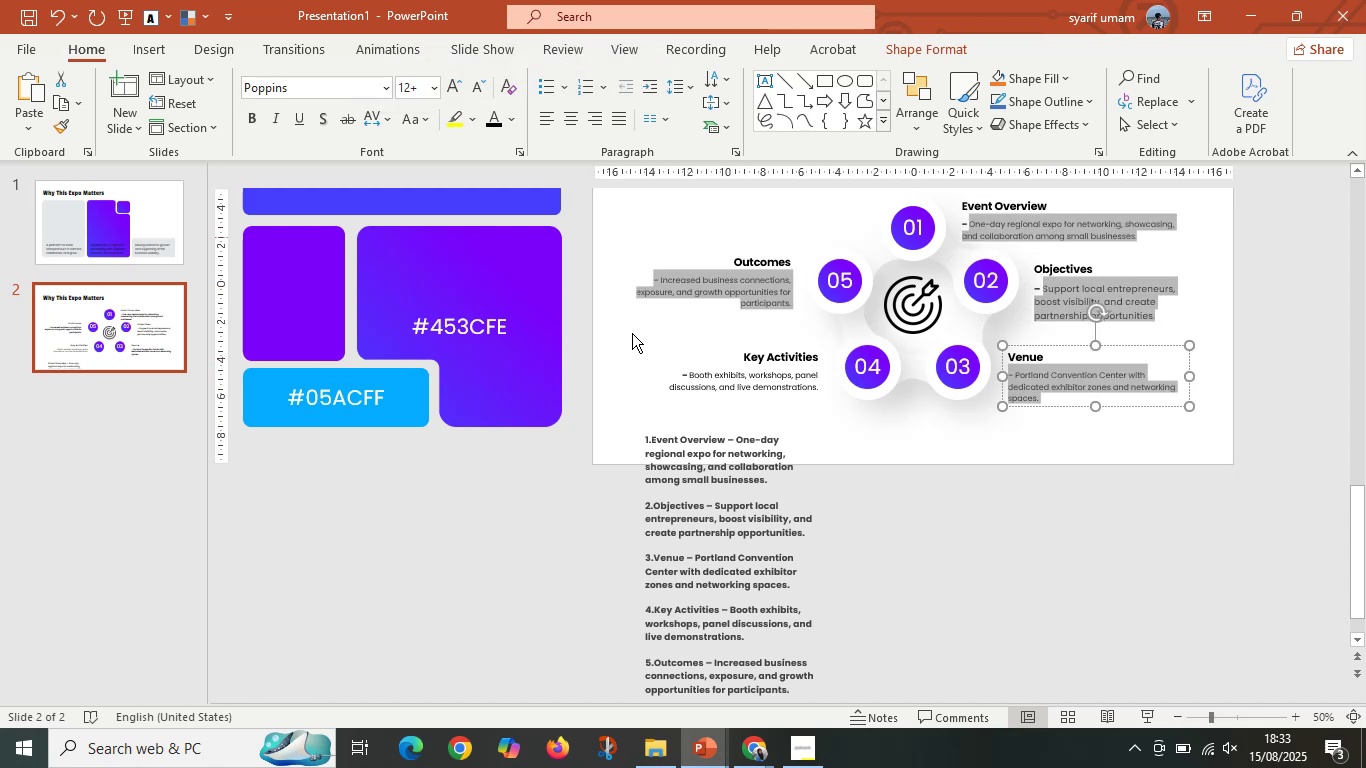 
left_click([749, 545])
 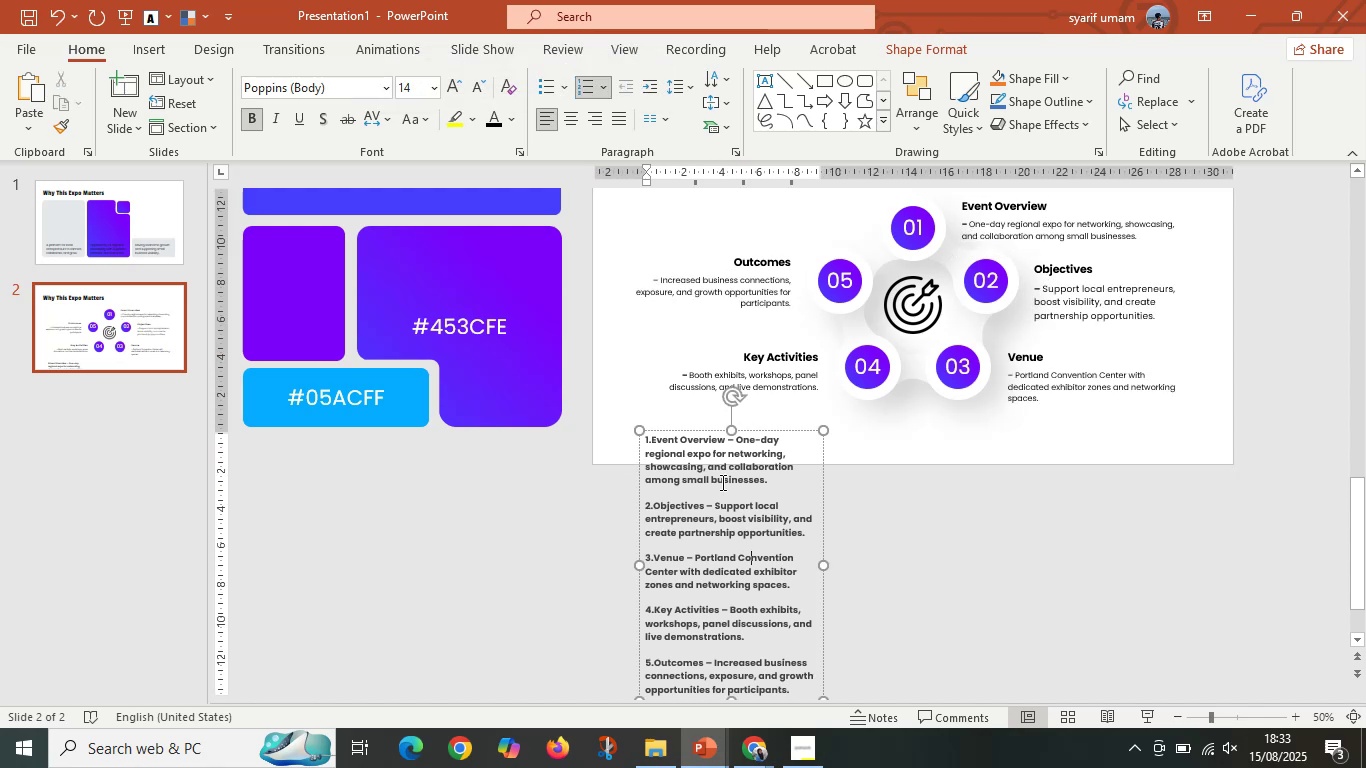 
hold_key(key=ShiftLeft, duration=1.36)
 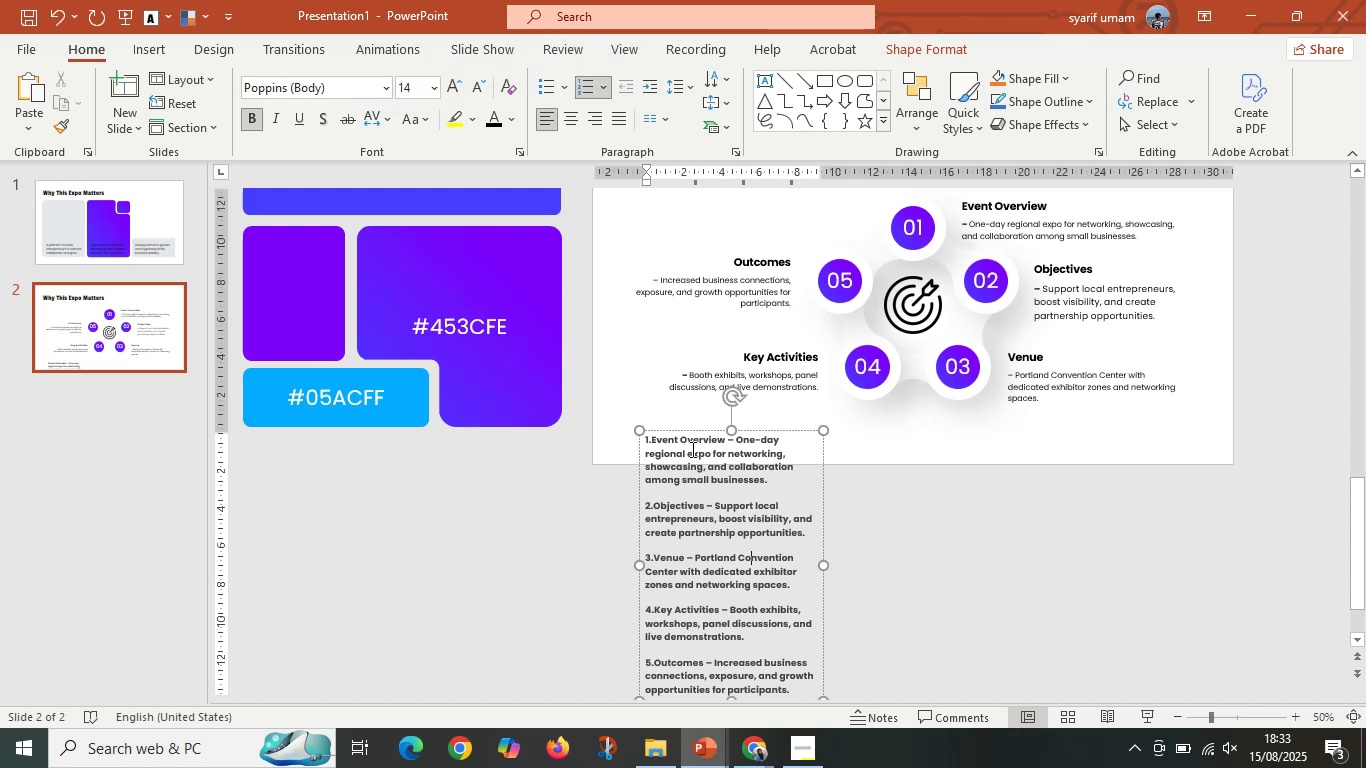 
left_click([687, 431])
 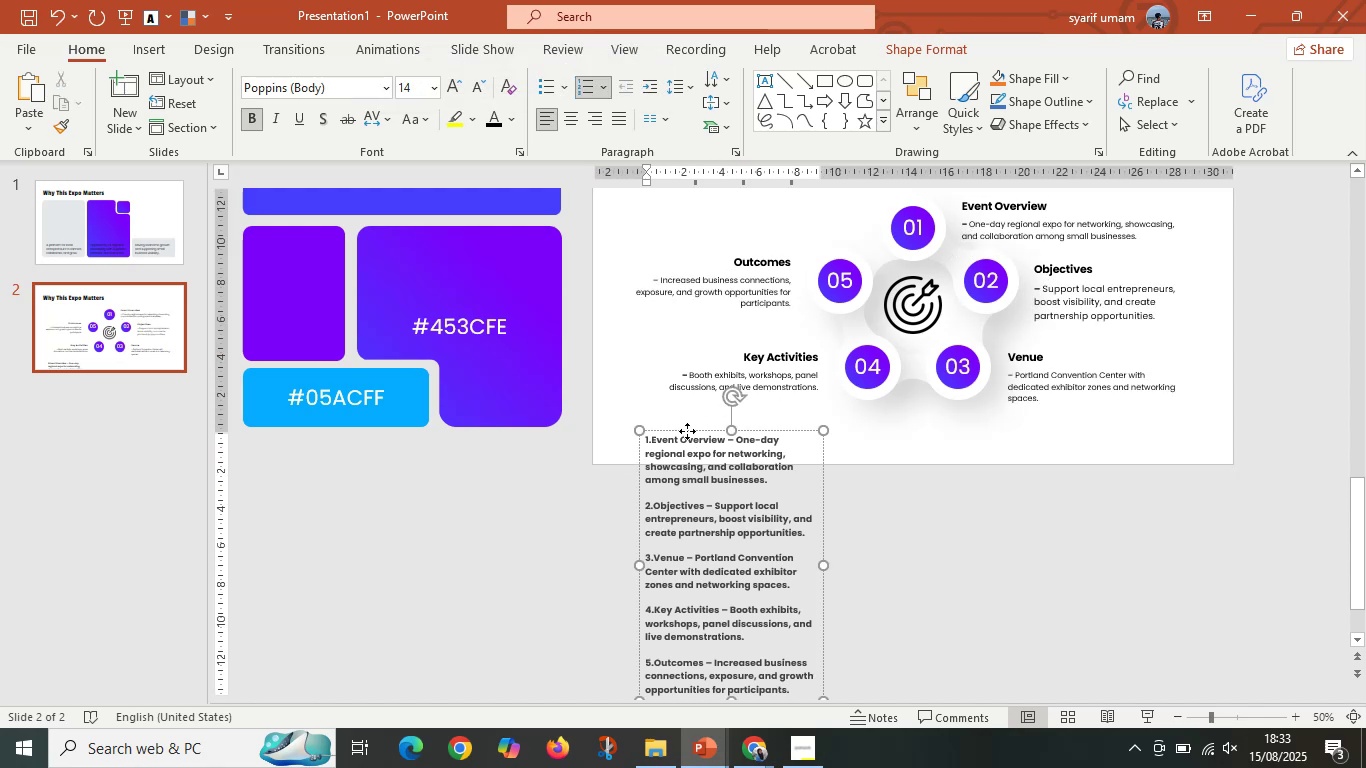 
key(Delete)
 